 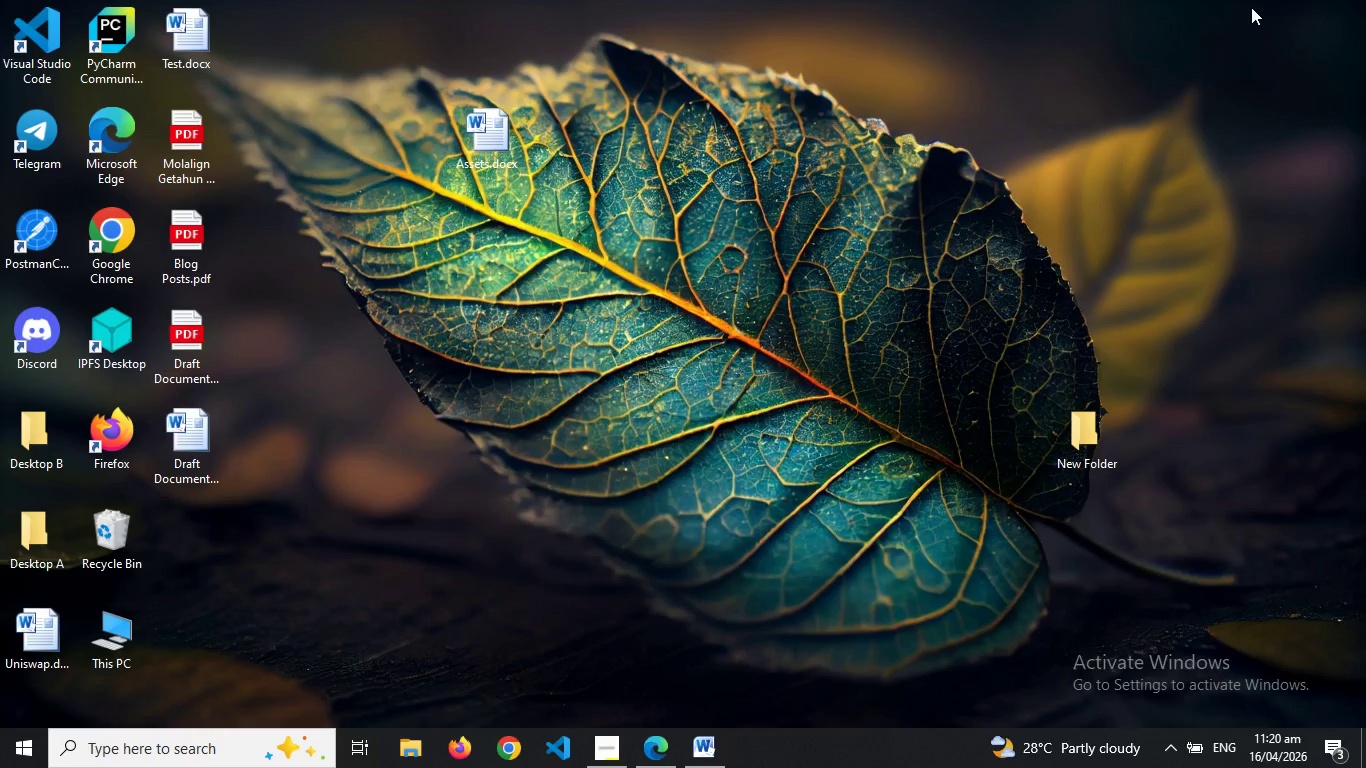 
right_click([916, 189])
 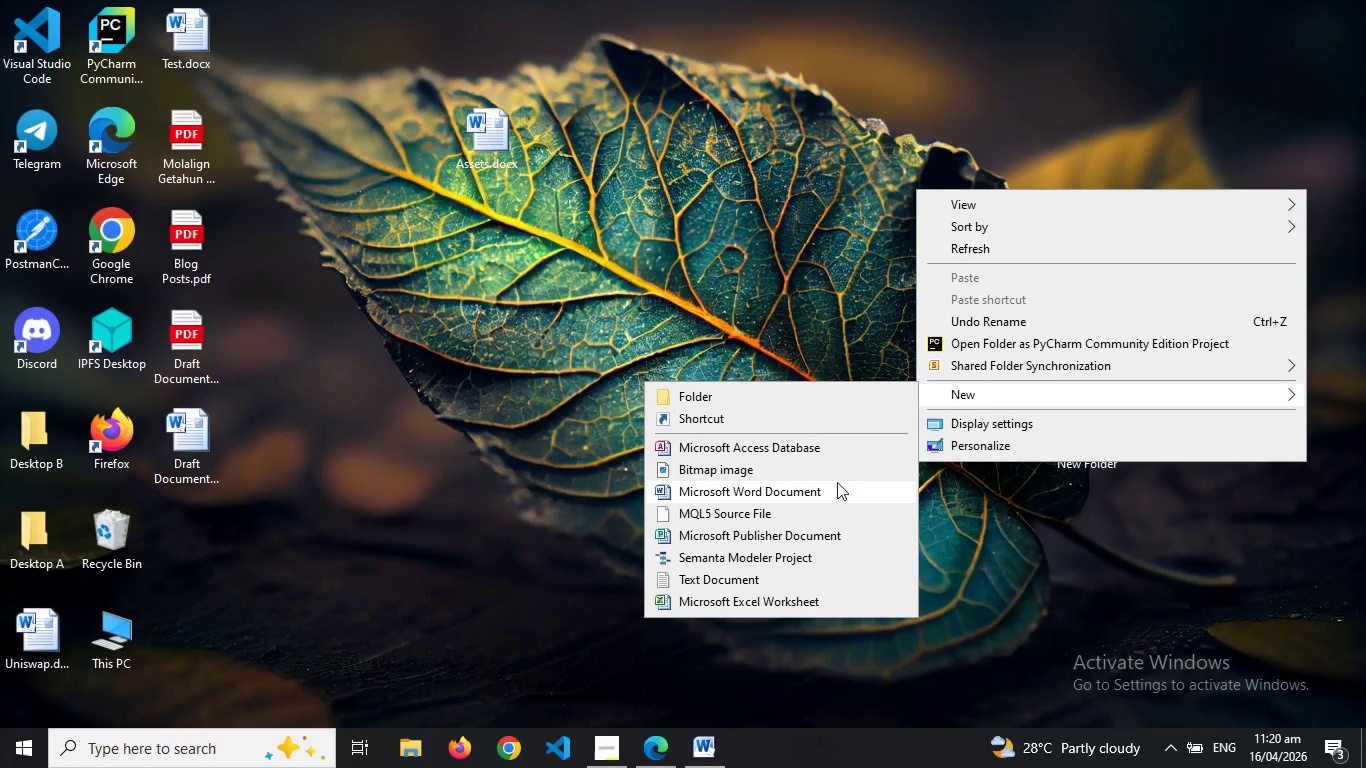 
wait(5.88)
 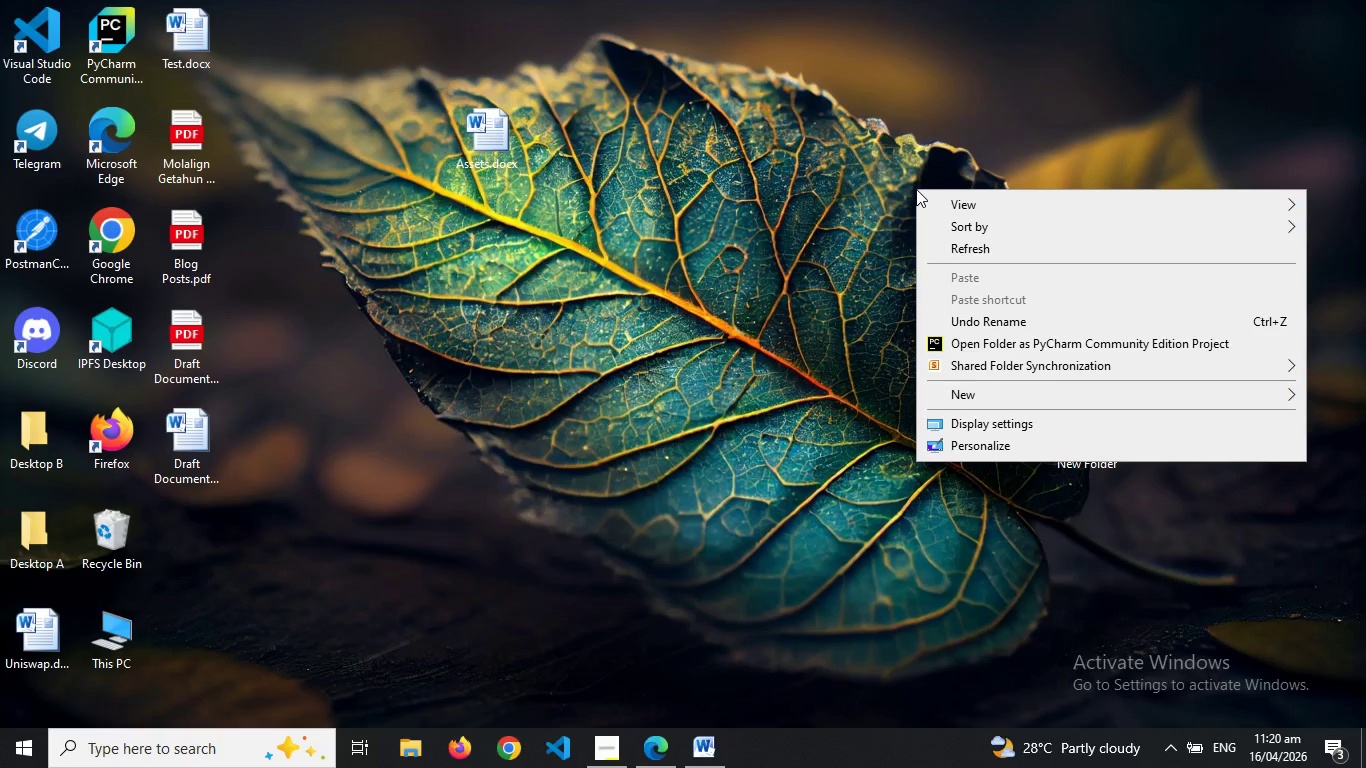 
left_click([769, 573])
 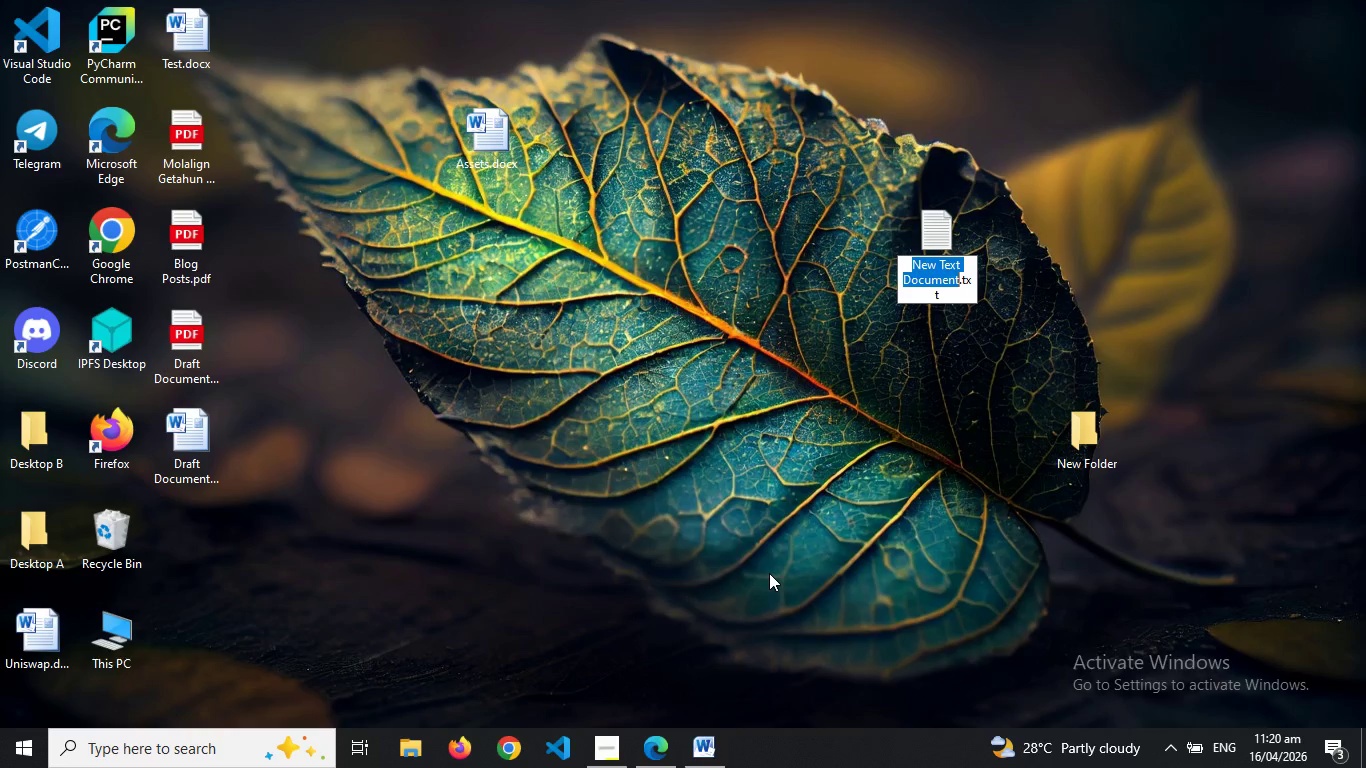 
wait(14.42)
 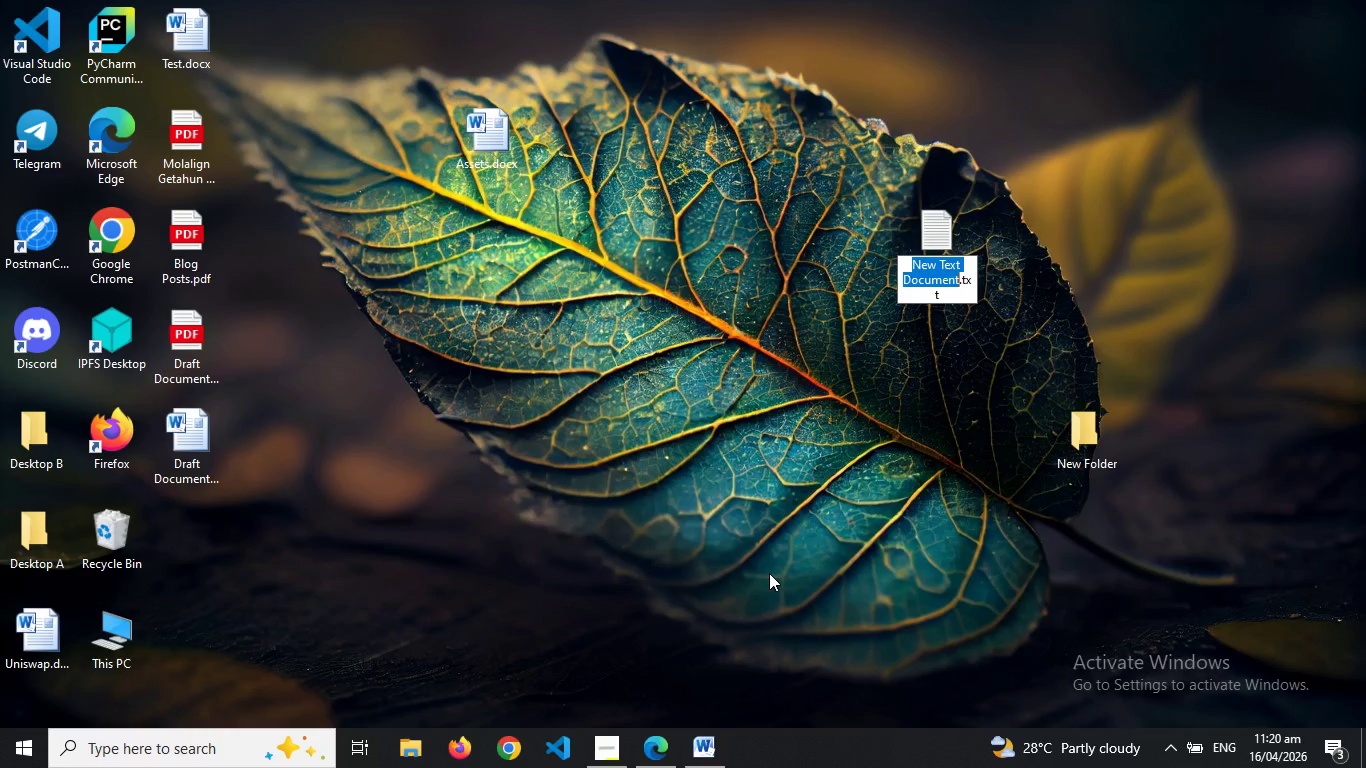 
key(Backspace)
 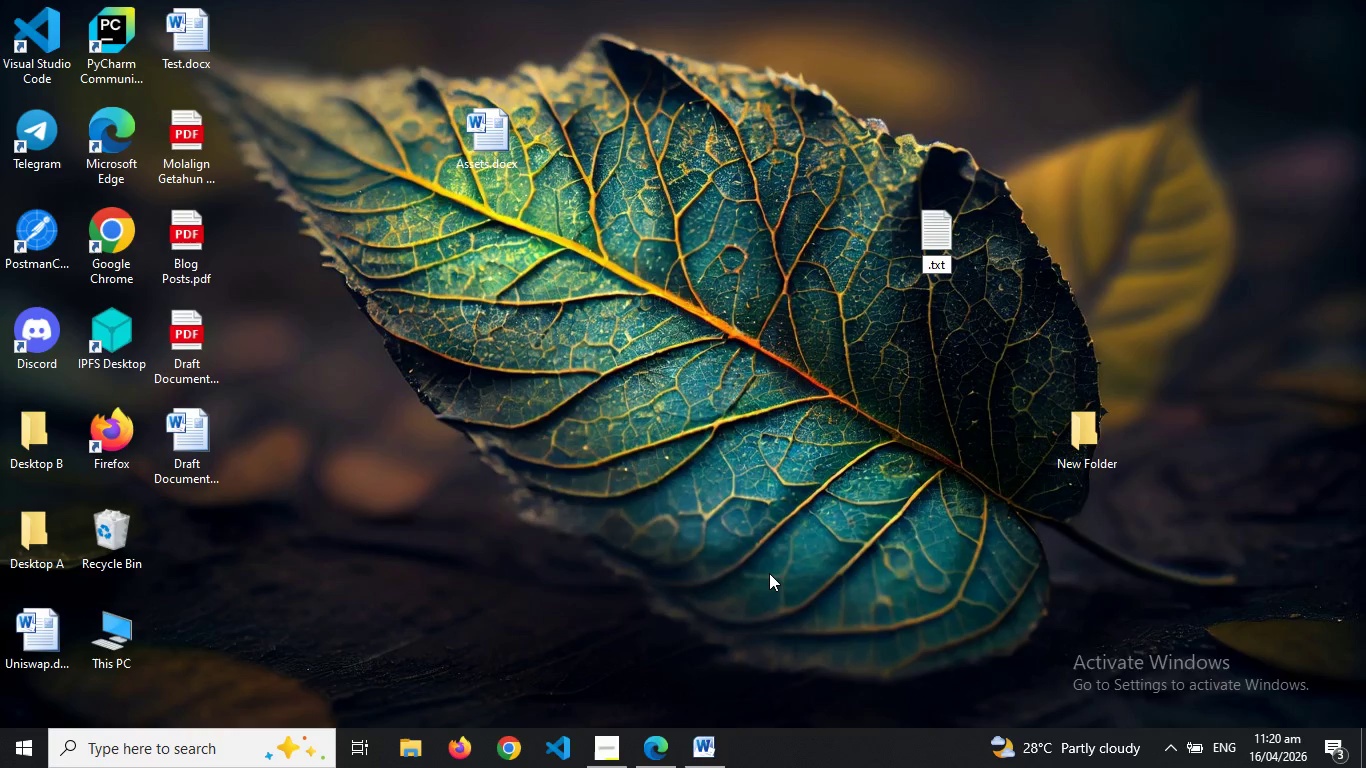 
key(Control+V)
 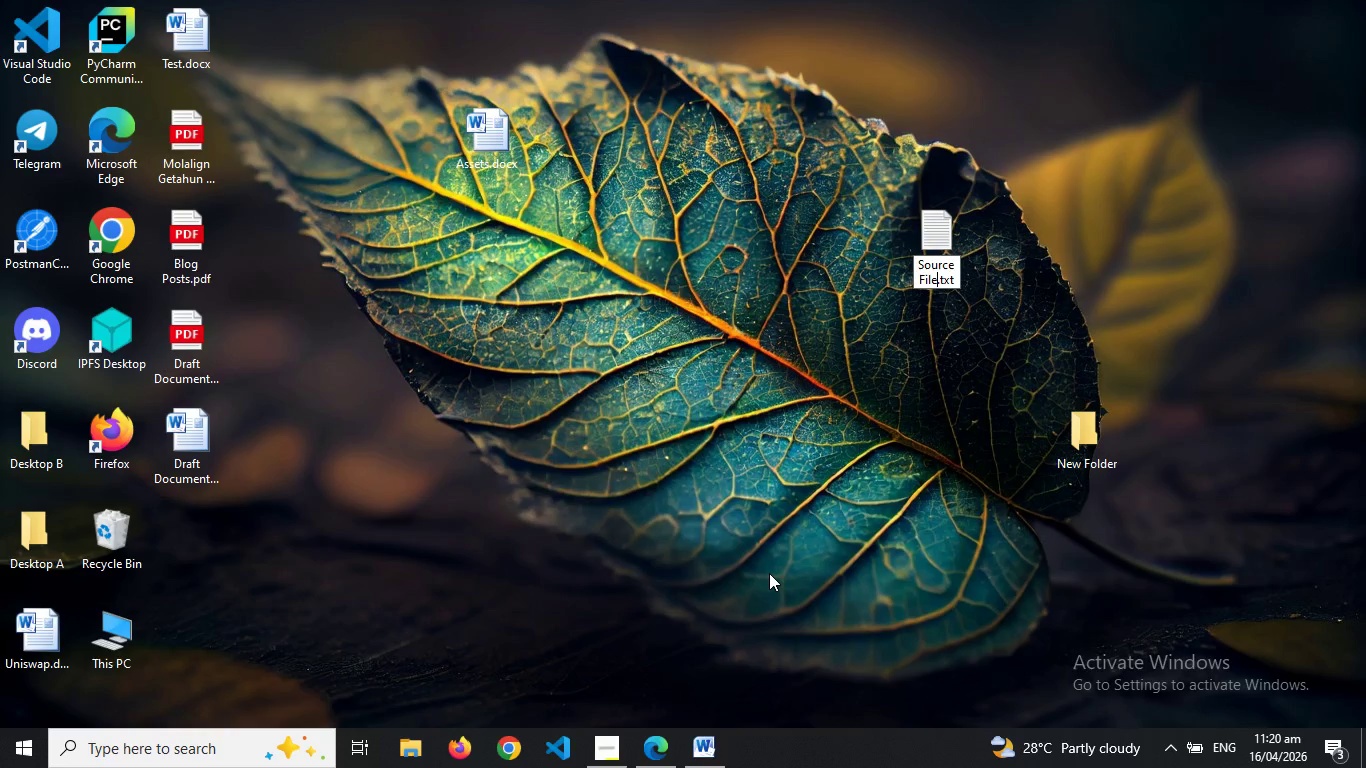 
wait(25.77)
 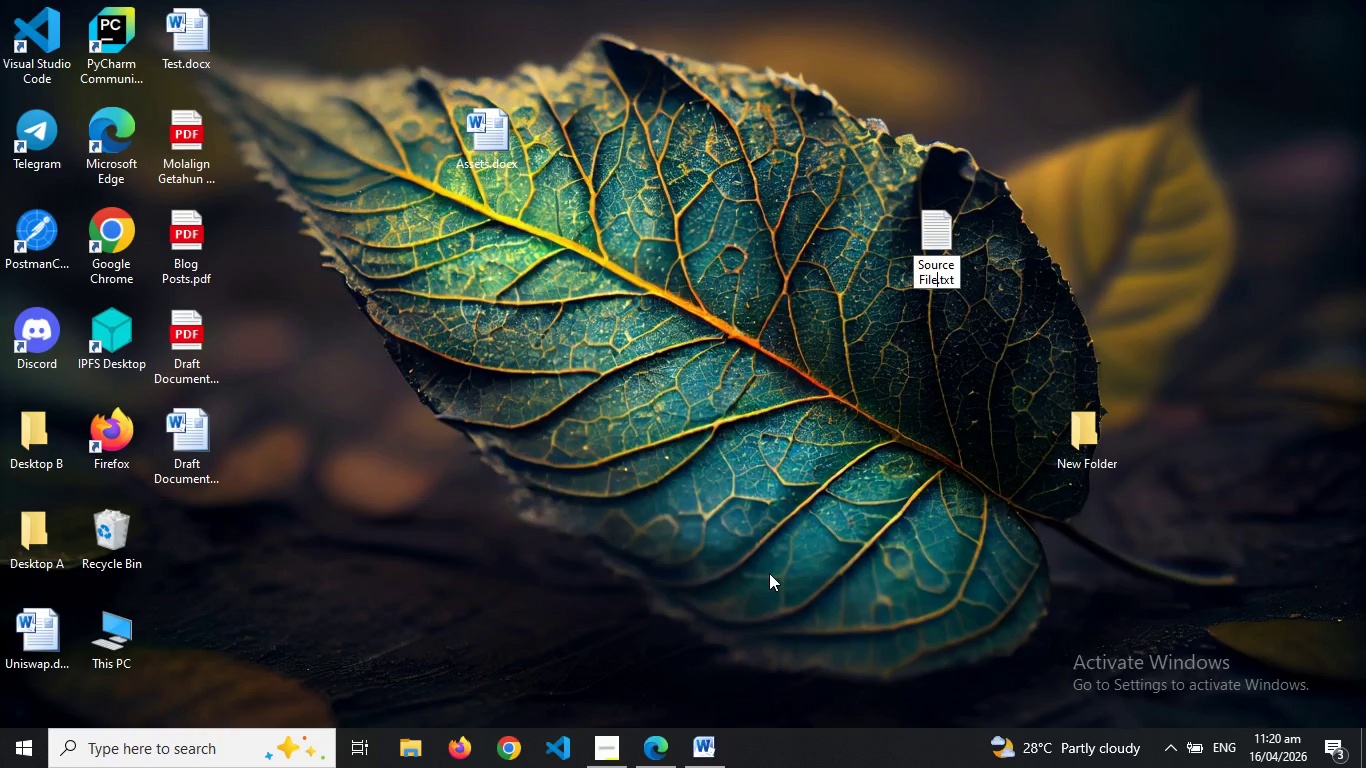 
hold_key(key=Backspace, duration=1.09)
 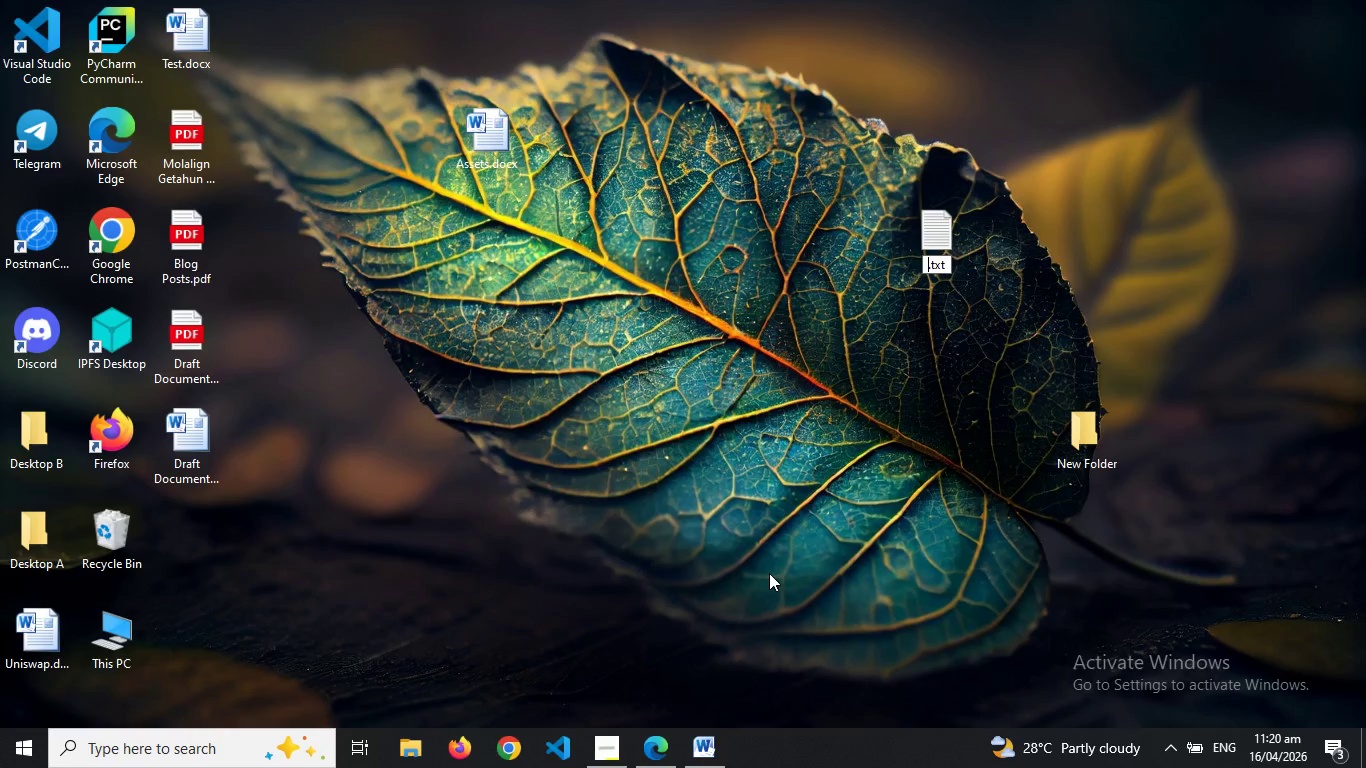 
type(of)
key(Backspace)
type(doo_blog_)
 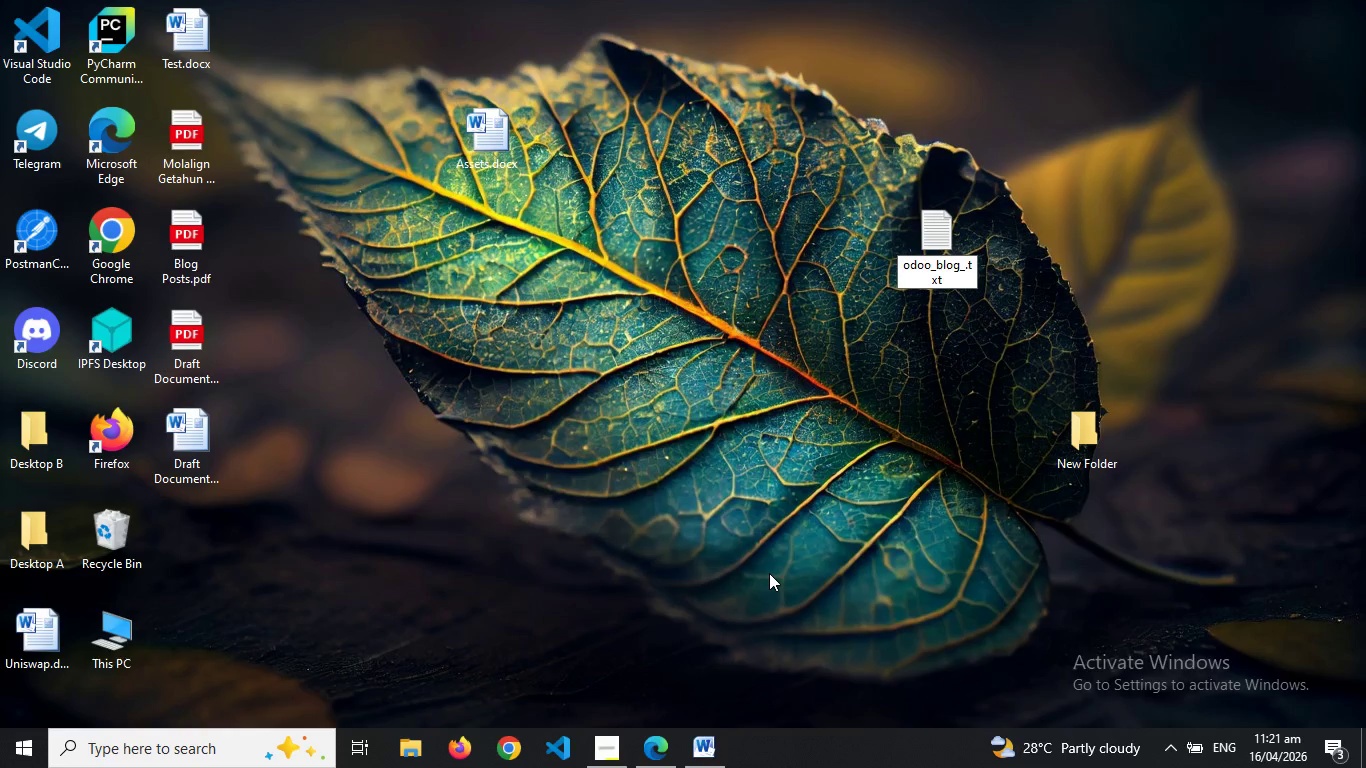 
type(source)
 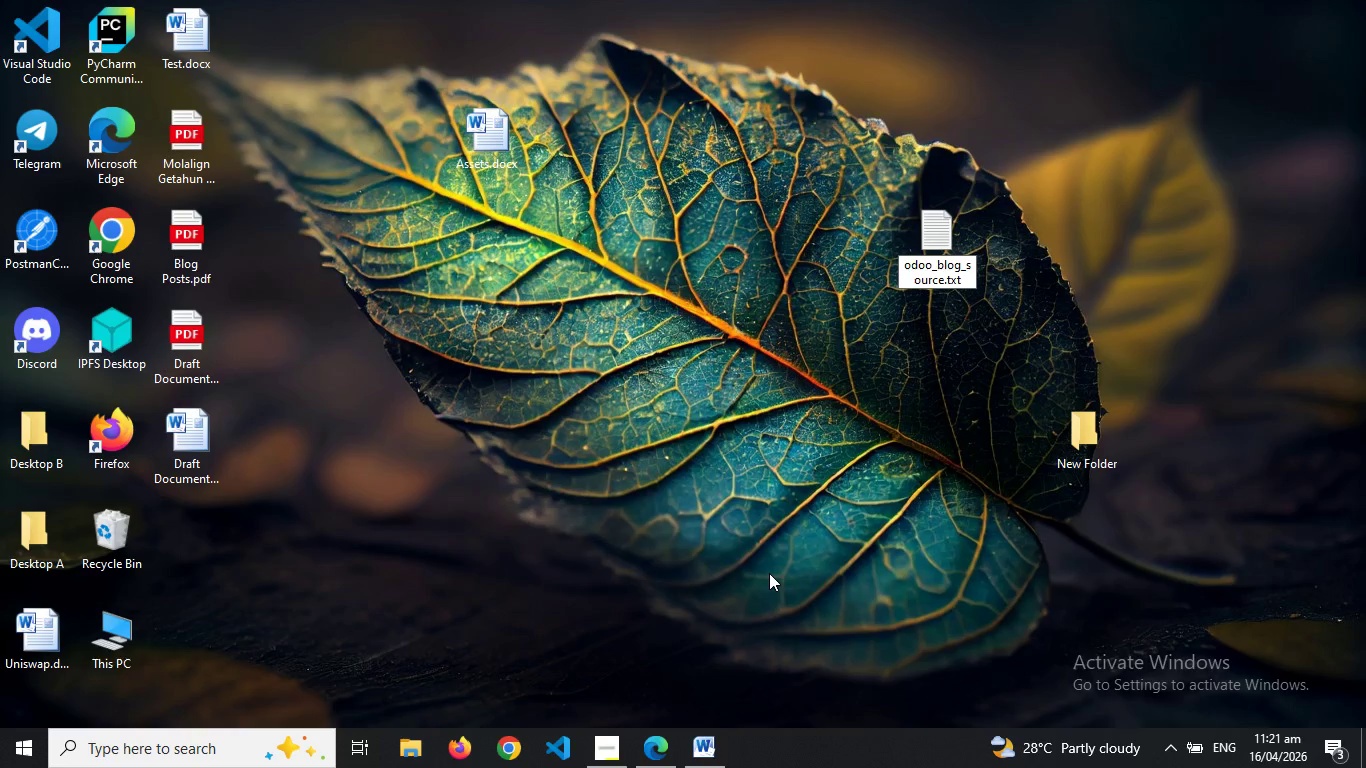 
key(Enter)
 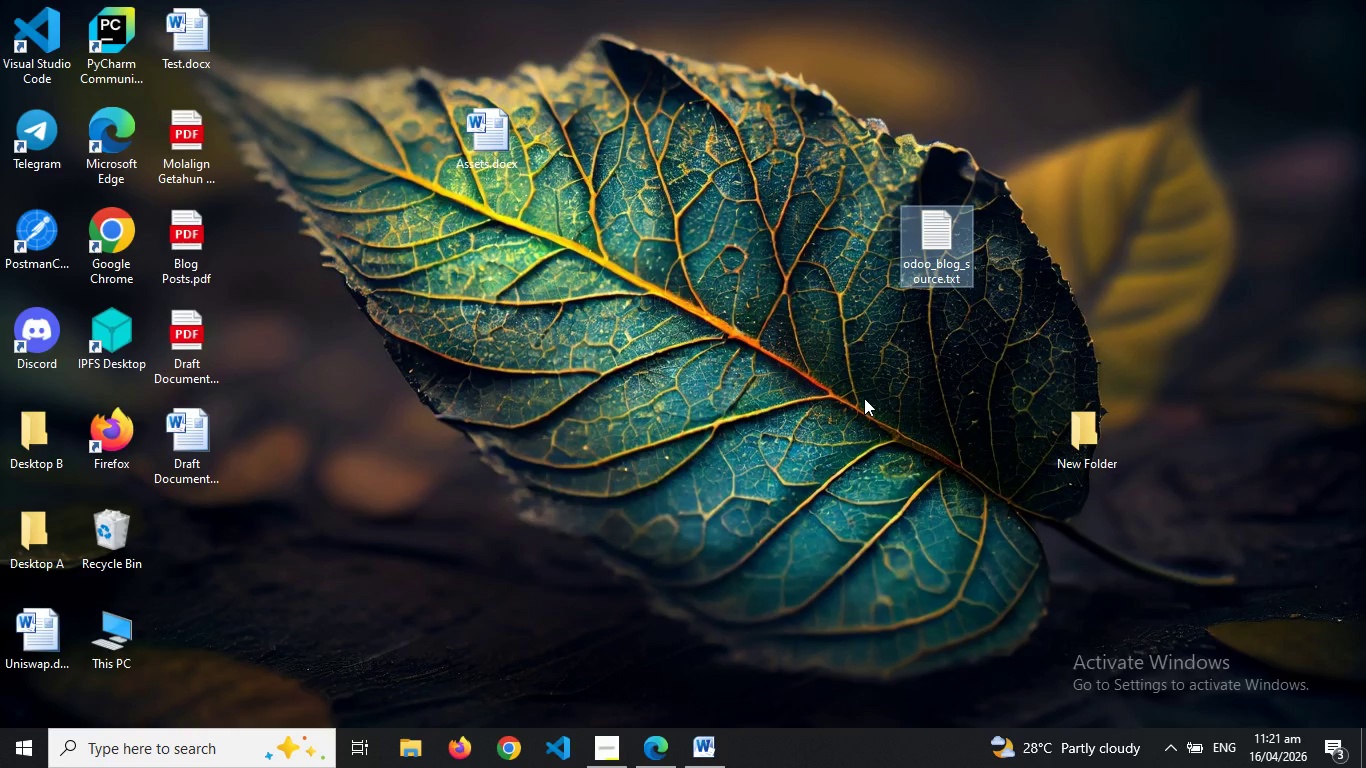 
wait(22.64)
 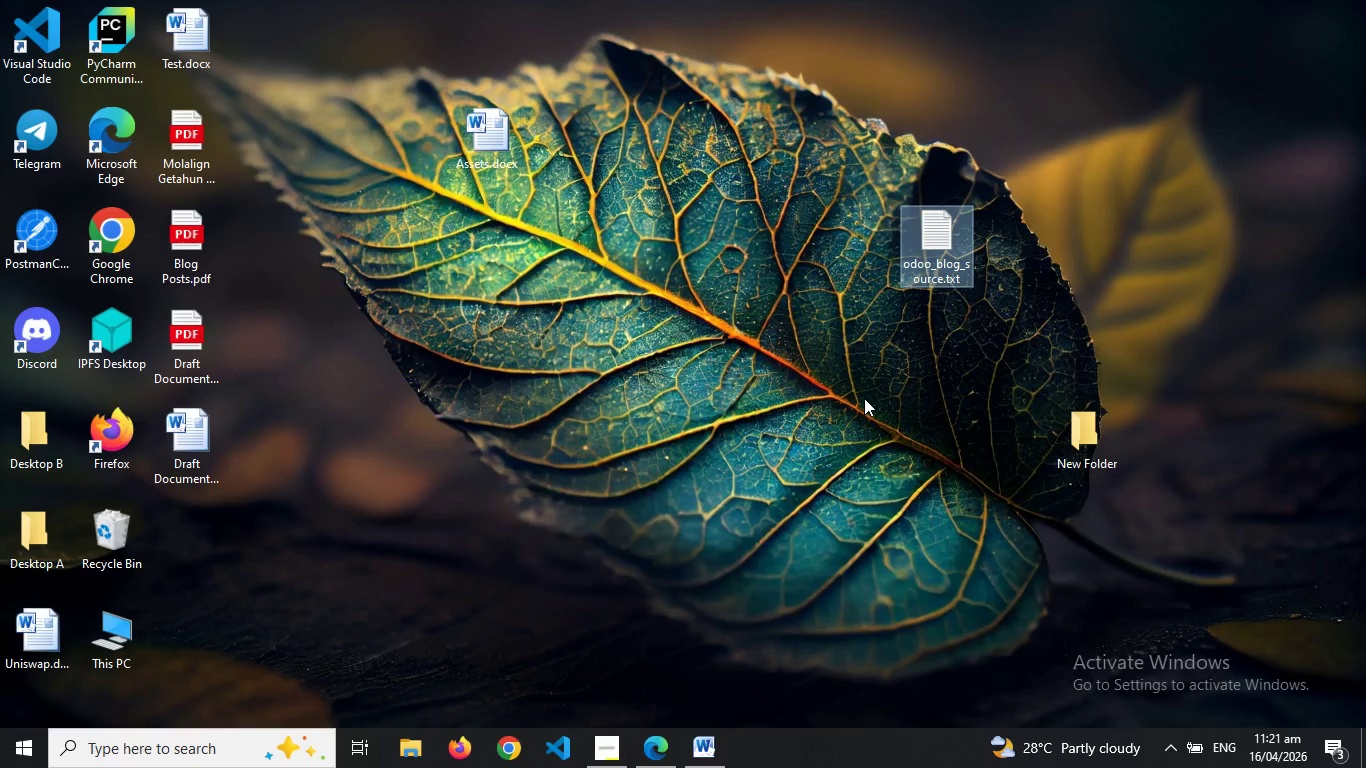 
double_click([940, 235])
 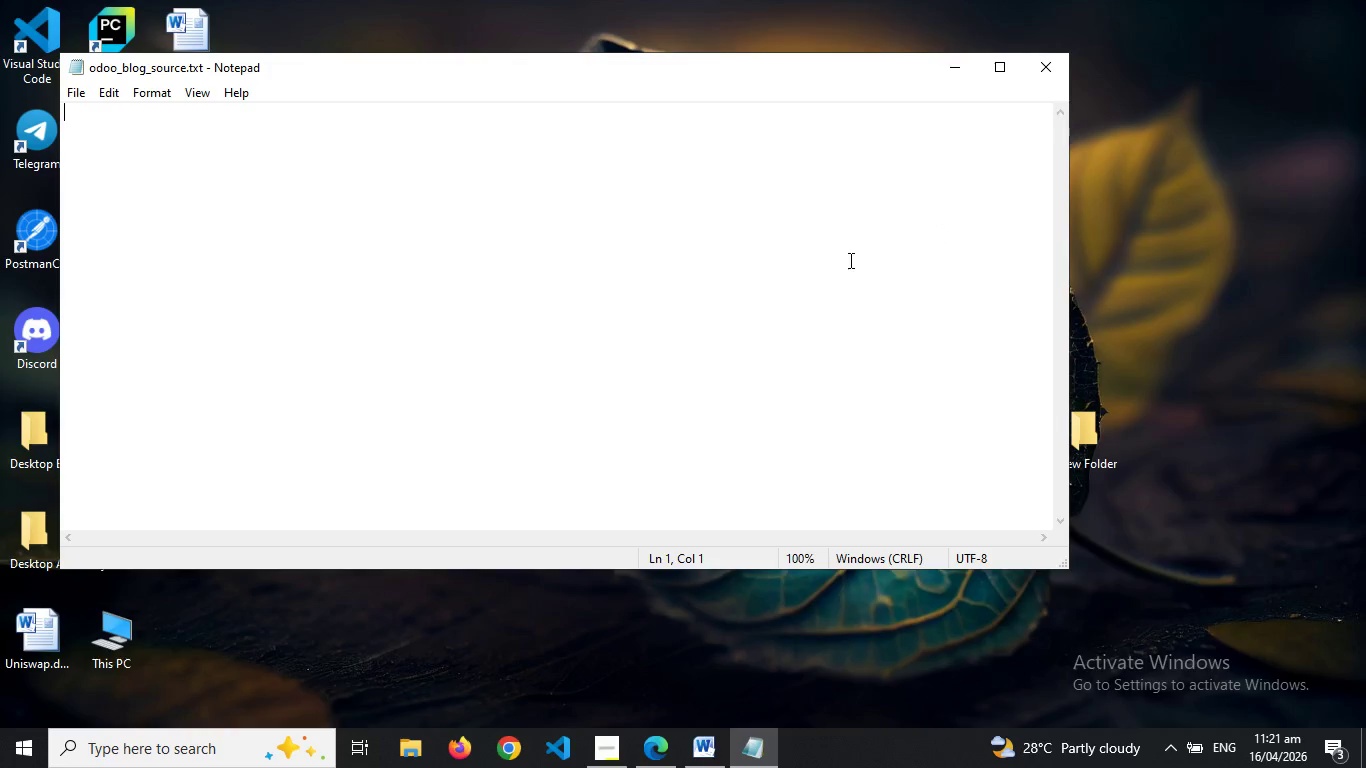 
wait(5.12)
 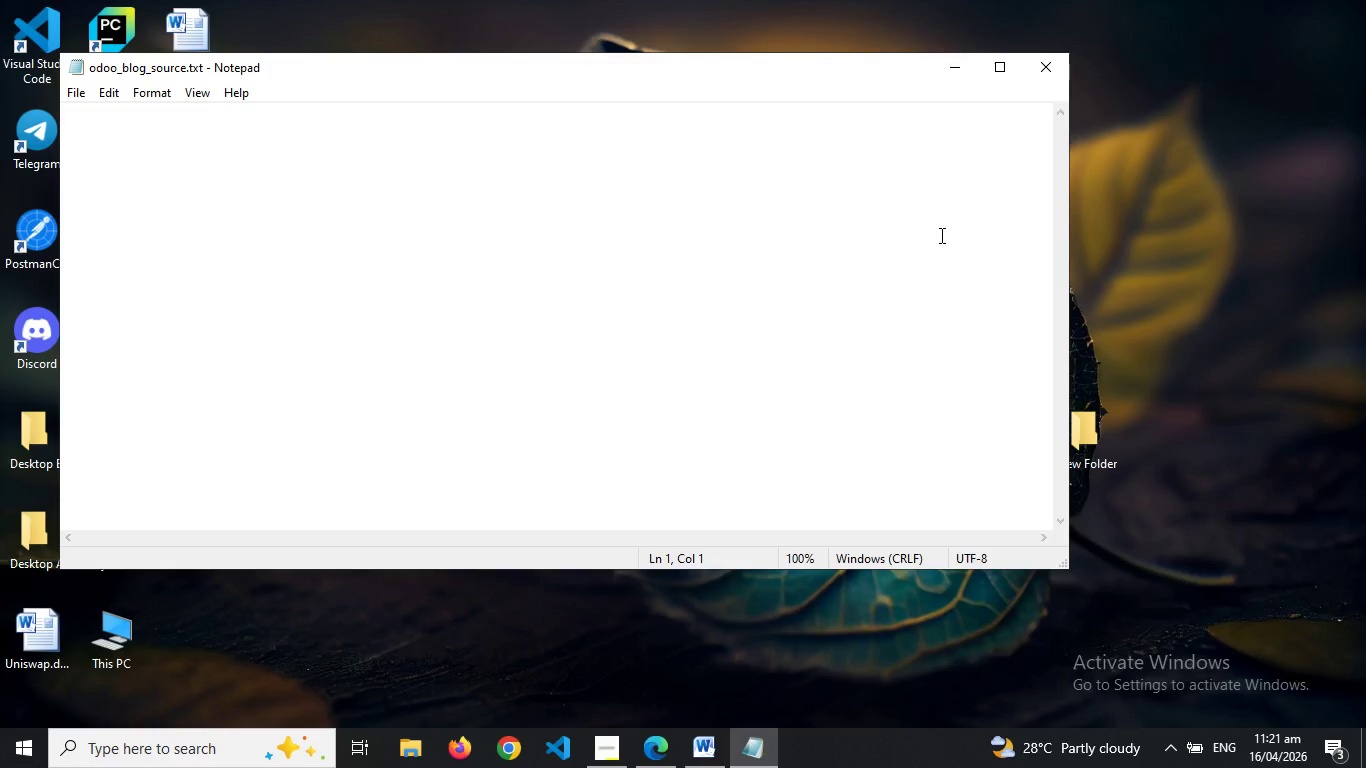 
left_click([656, 750])
 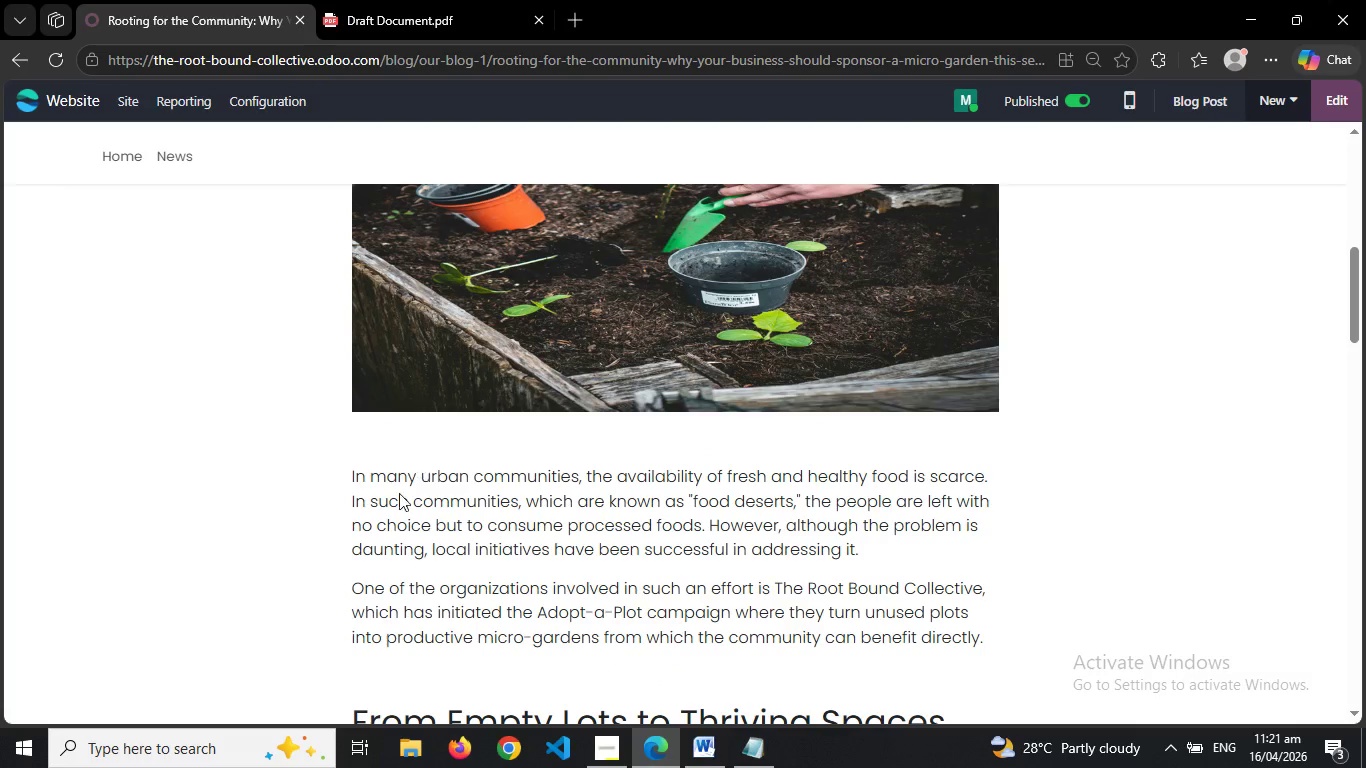 
double_click([405, 480])
 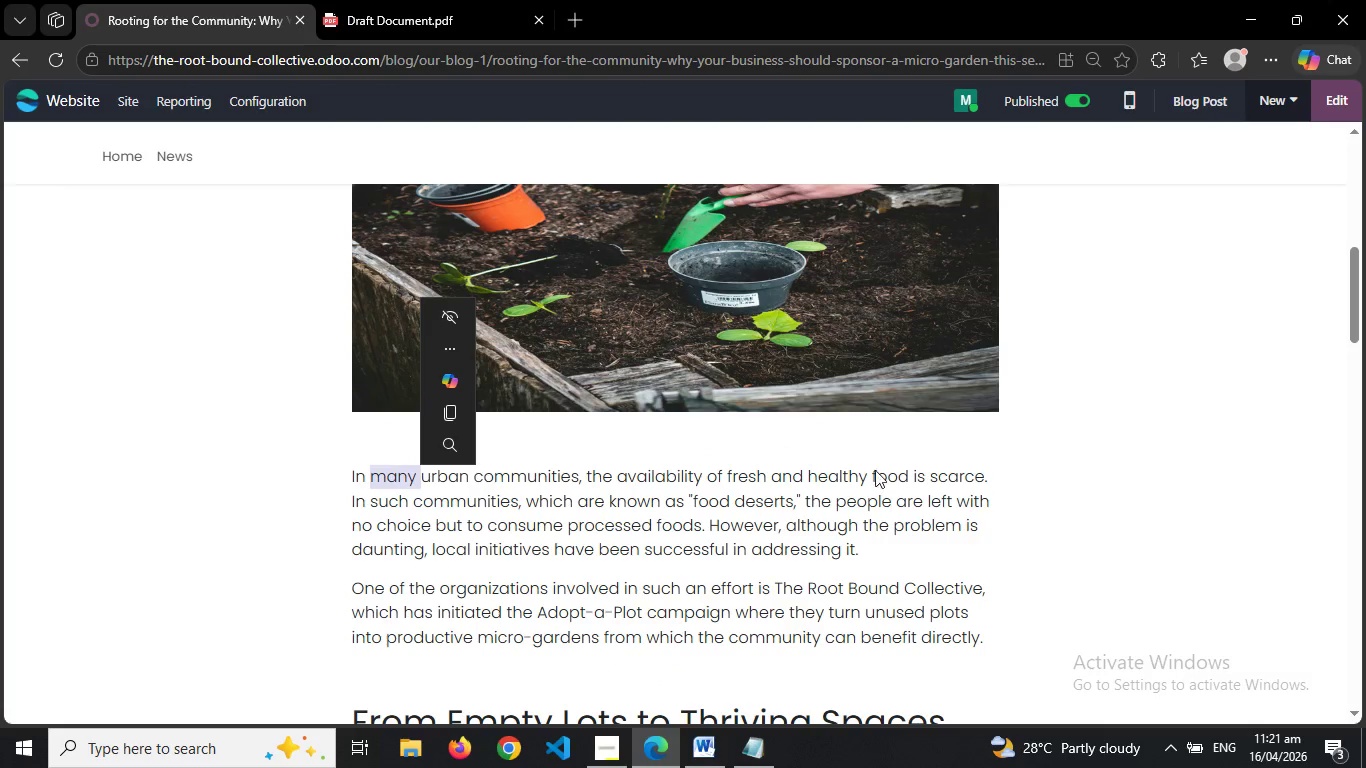 
left_click([893, 479])
 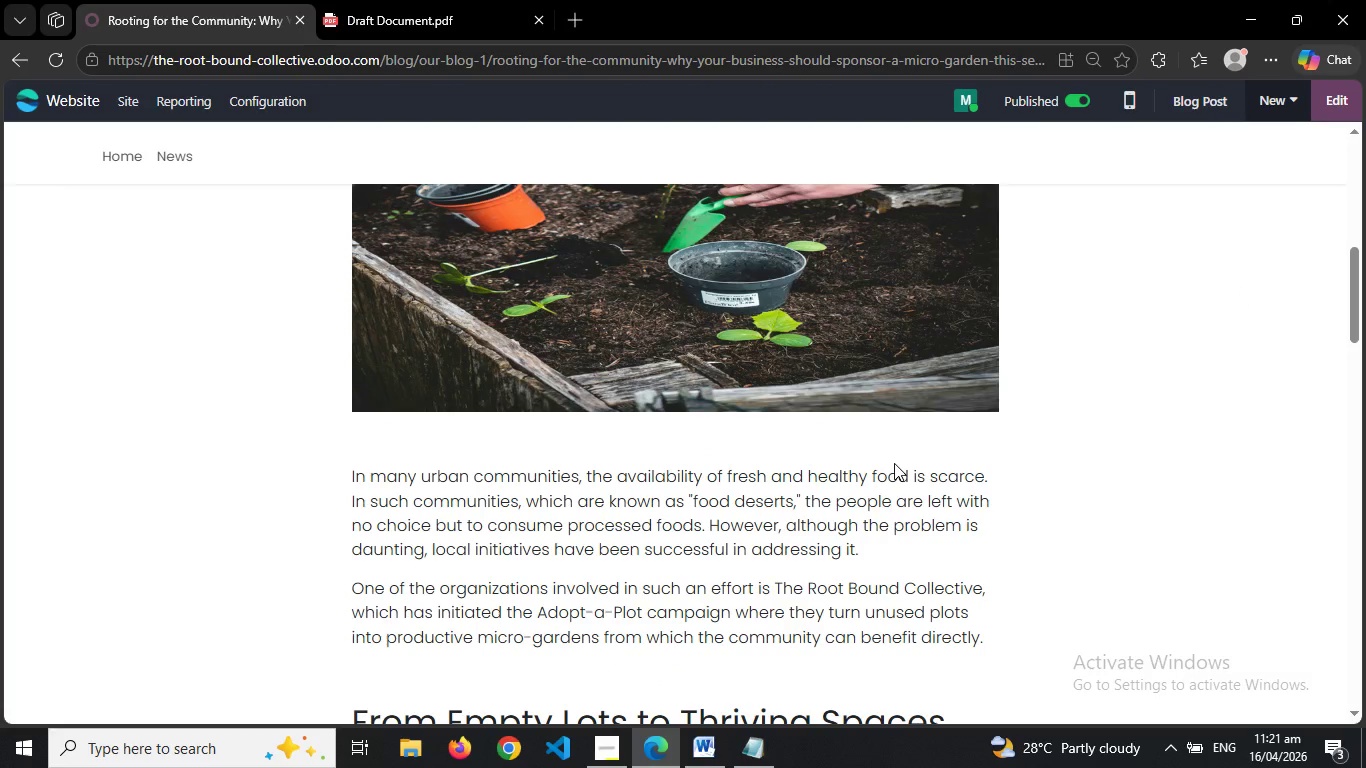 
right_click([824, 506])
 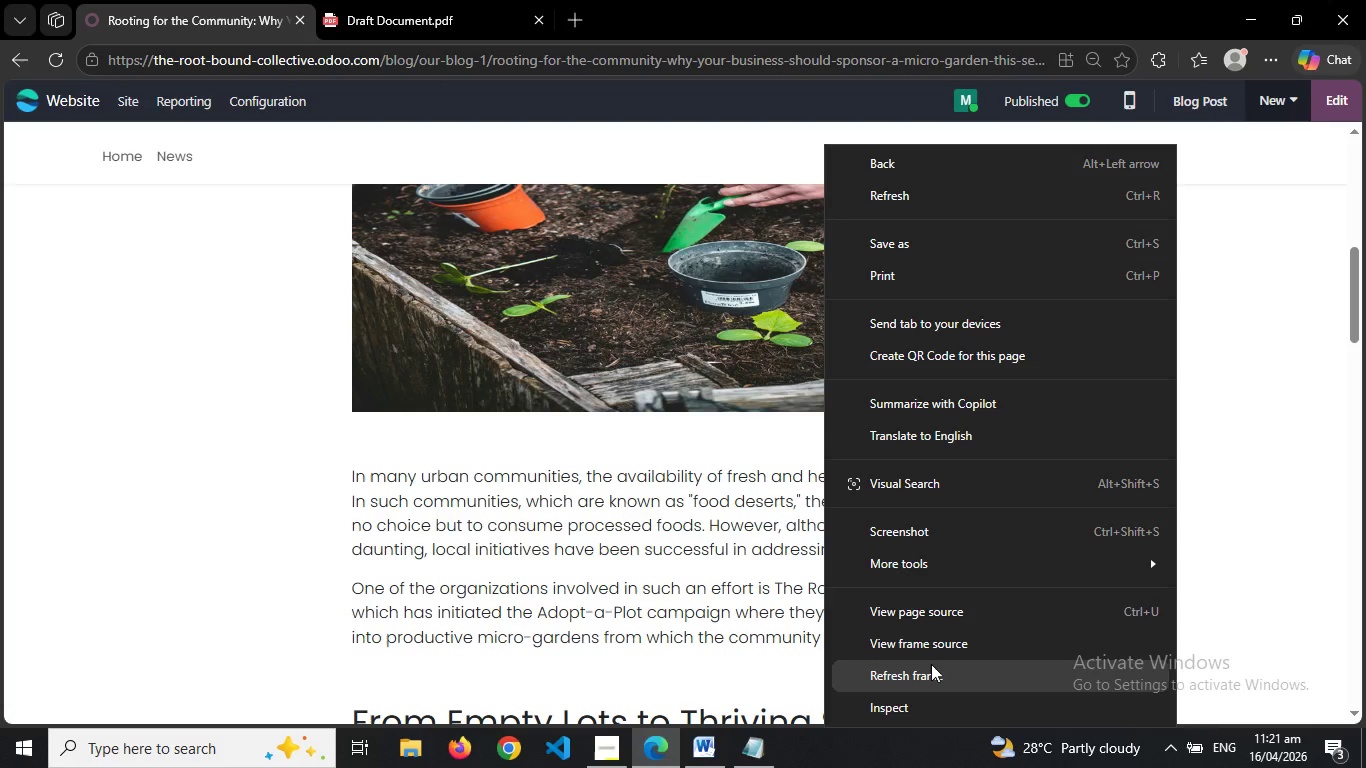 
left_click([894, 710])
 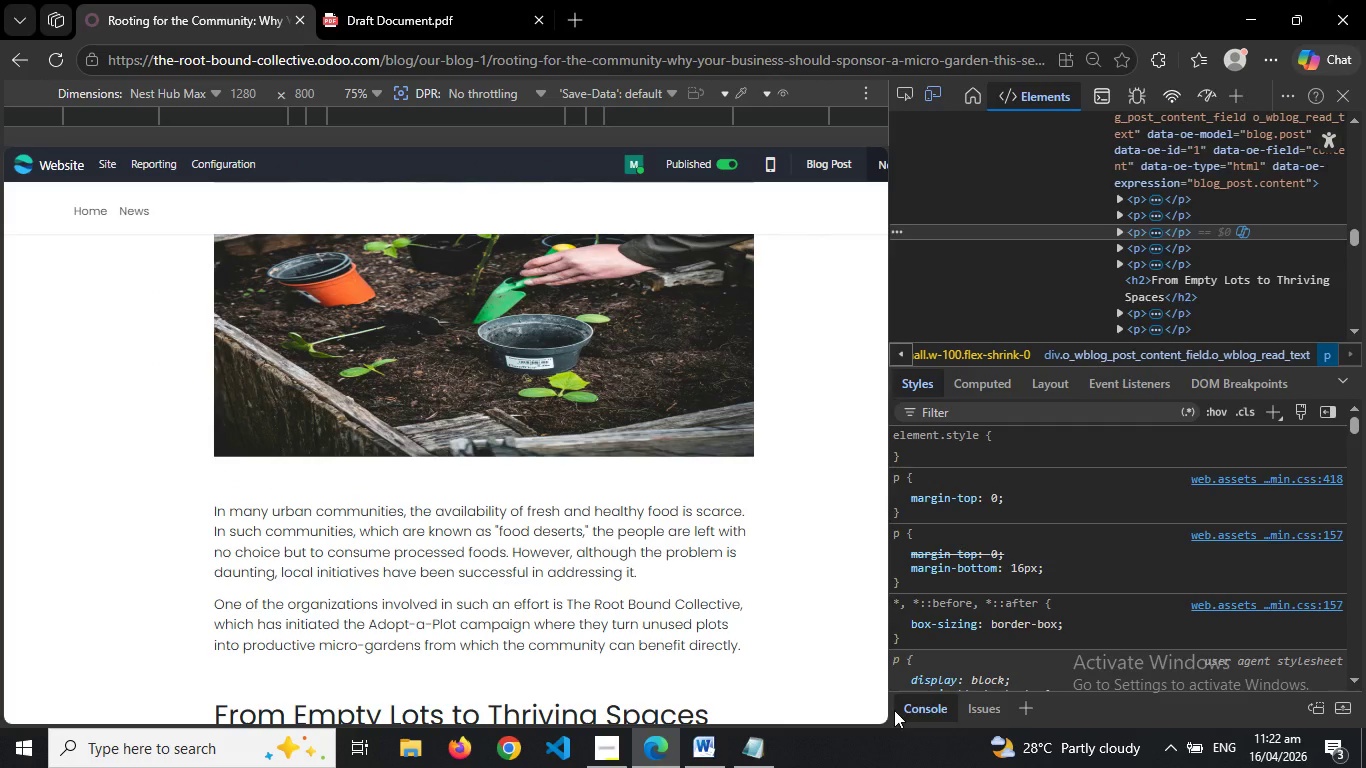 
wait(13.55)
 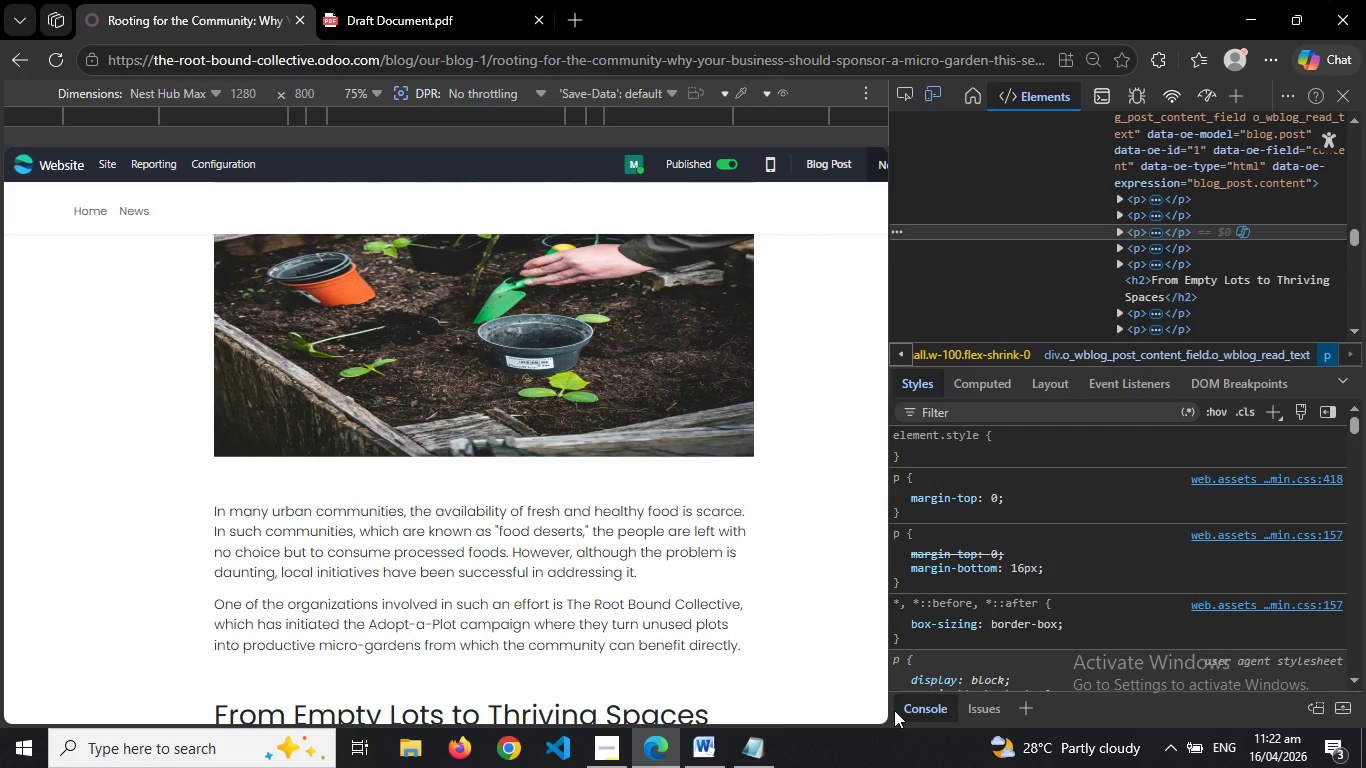 
left_click([1342, 101])
 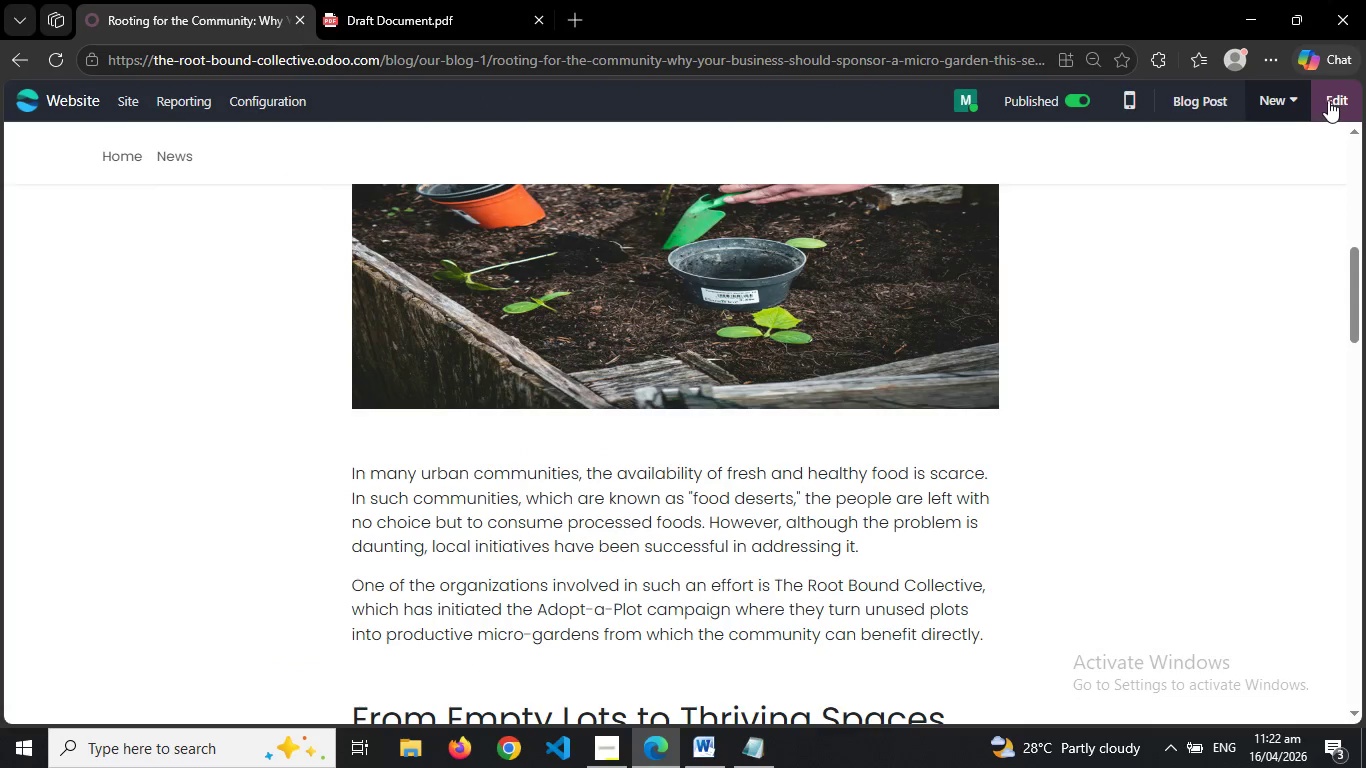 
left_click([1335, 100])
 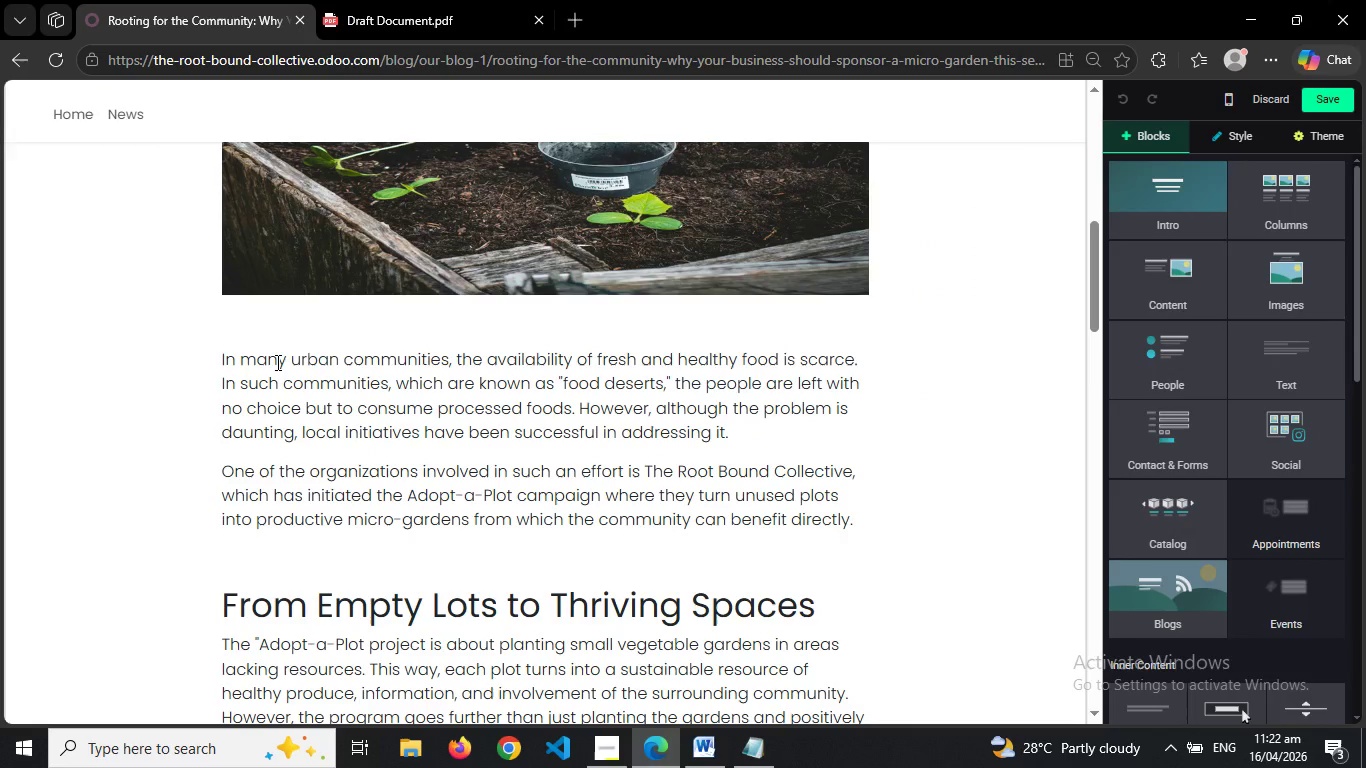 
double_click([276, 362])
 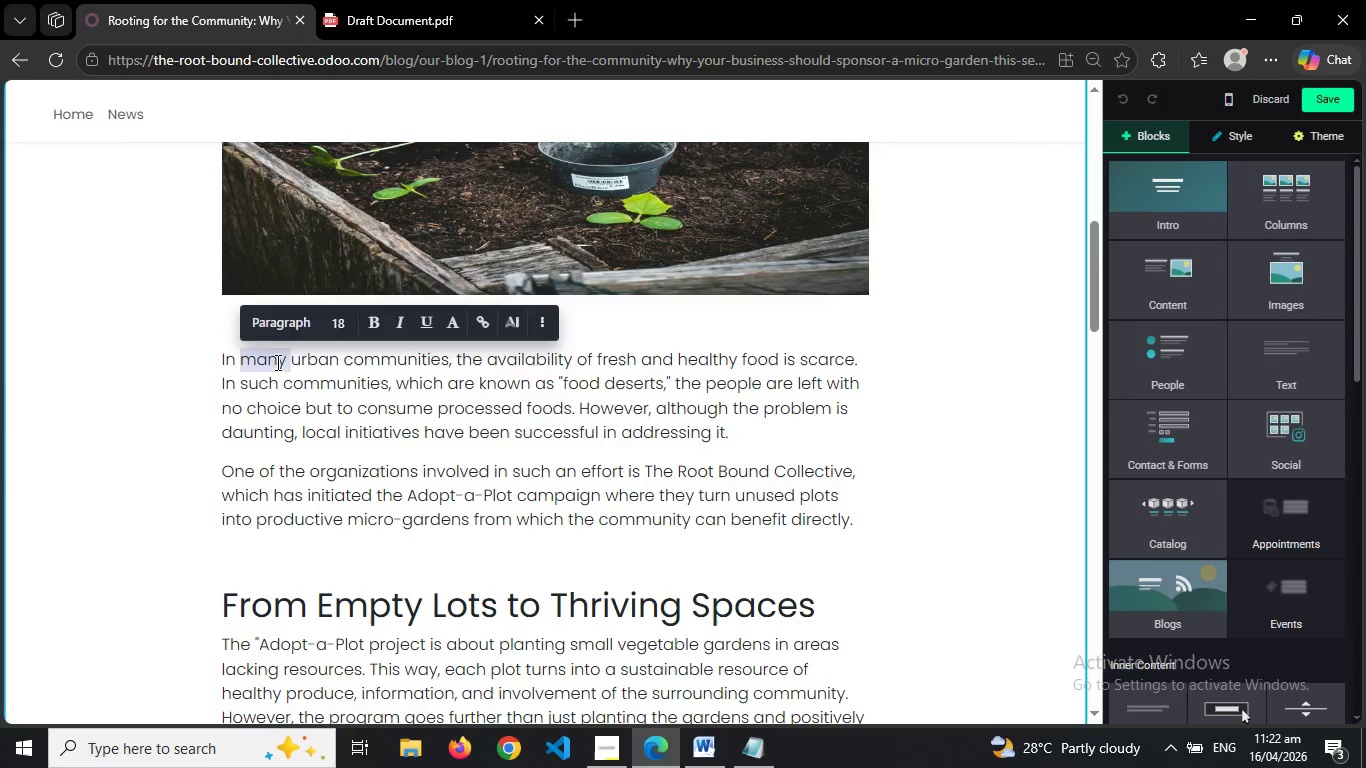 
triple_click([276, 362])
 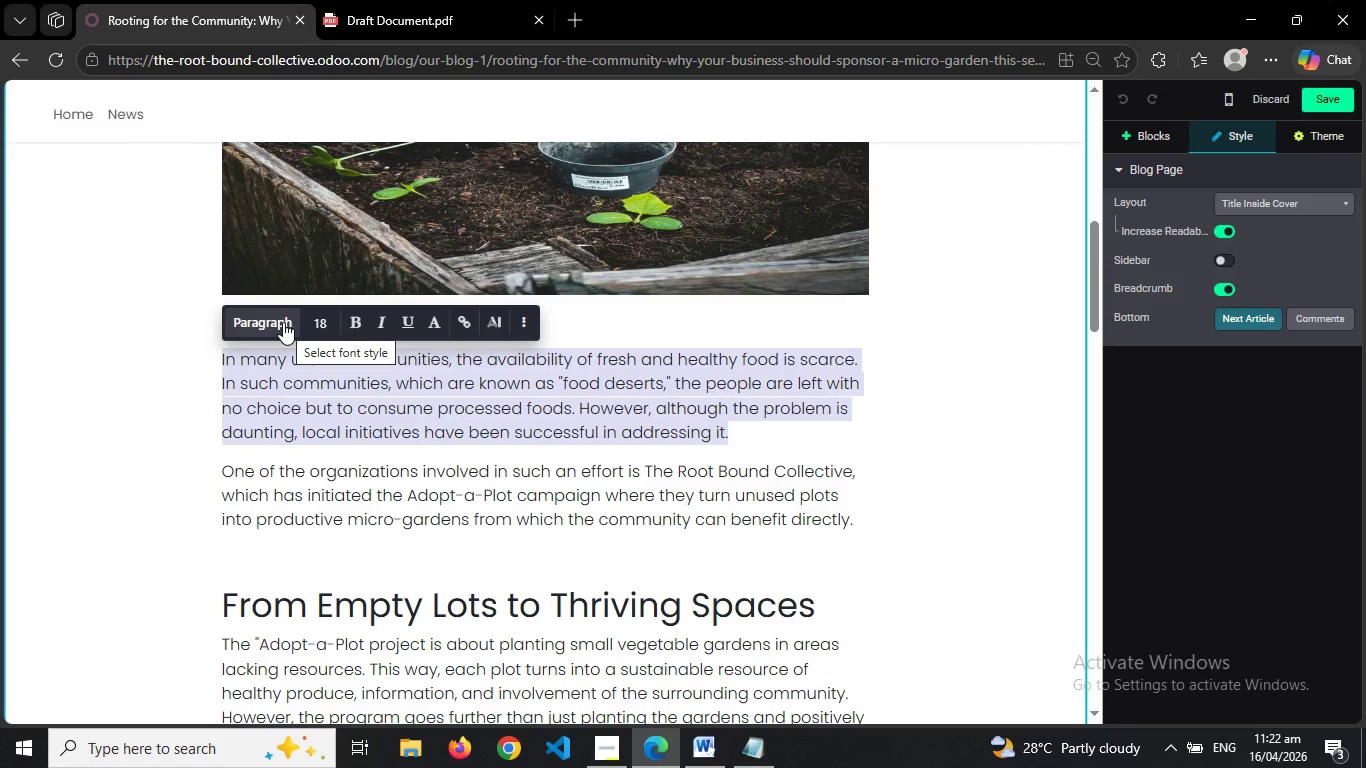 
wait(13.59)
 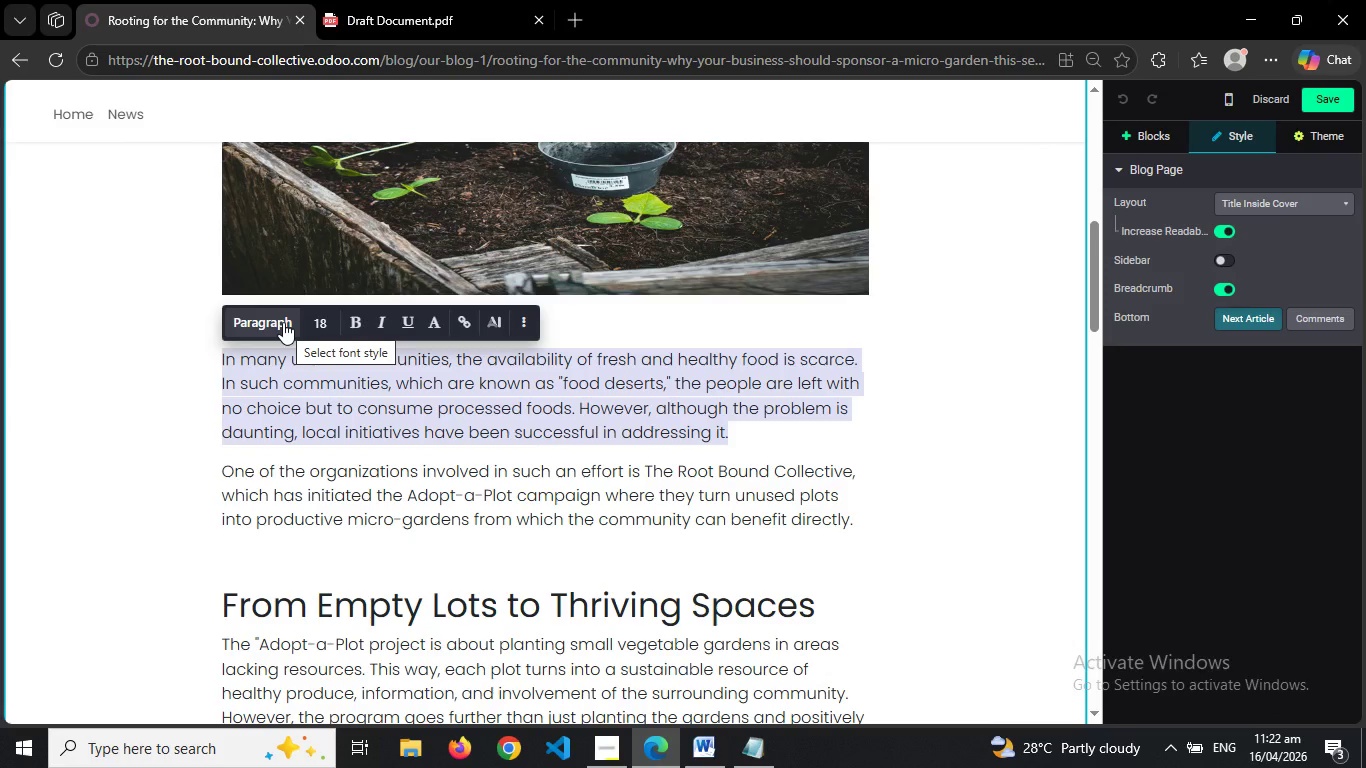 
left_click([528, 327])
 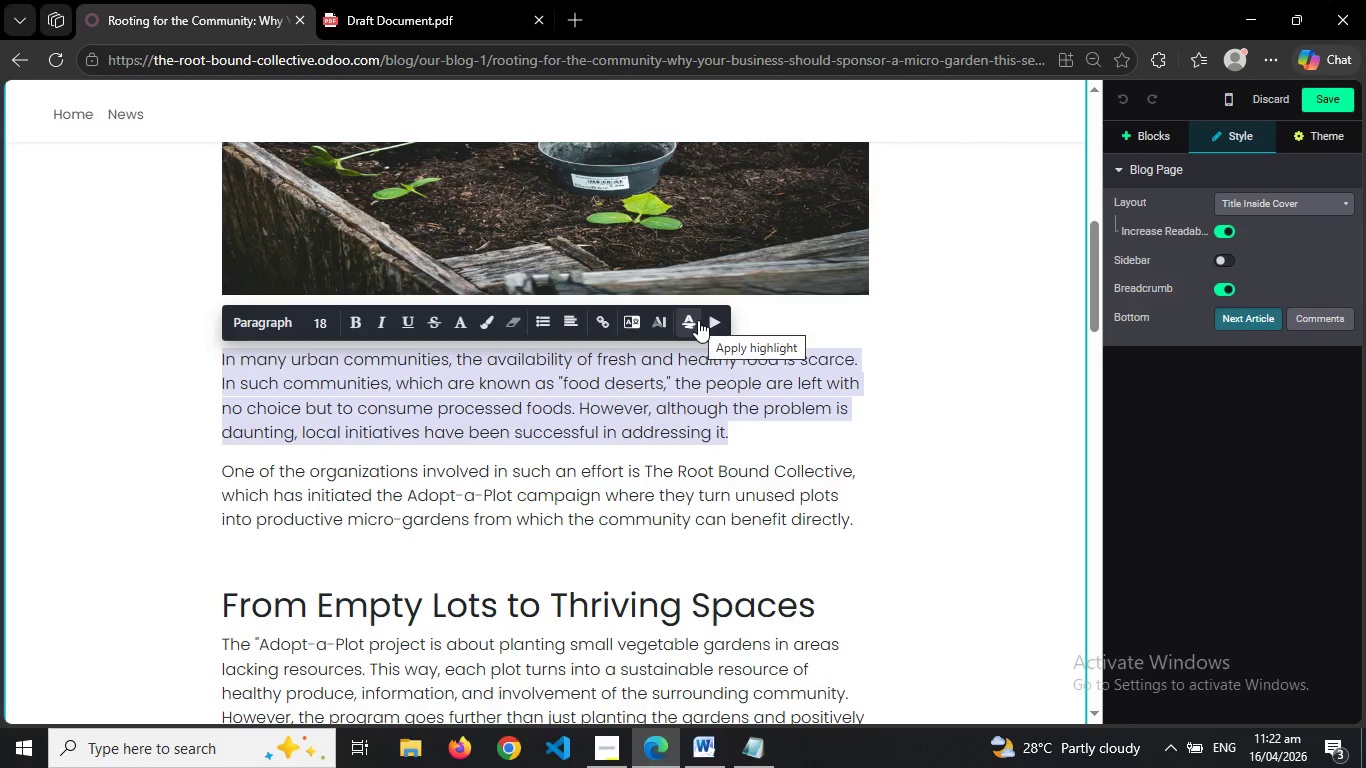 
mouse_move([686, 324])
 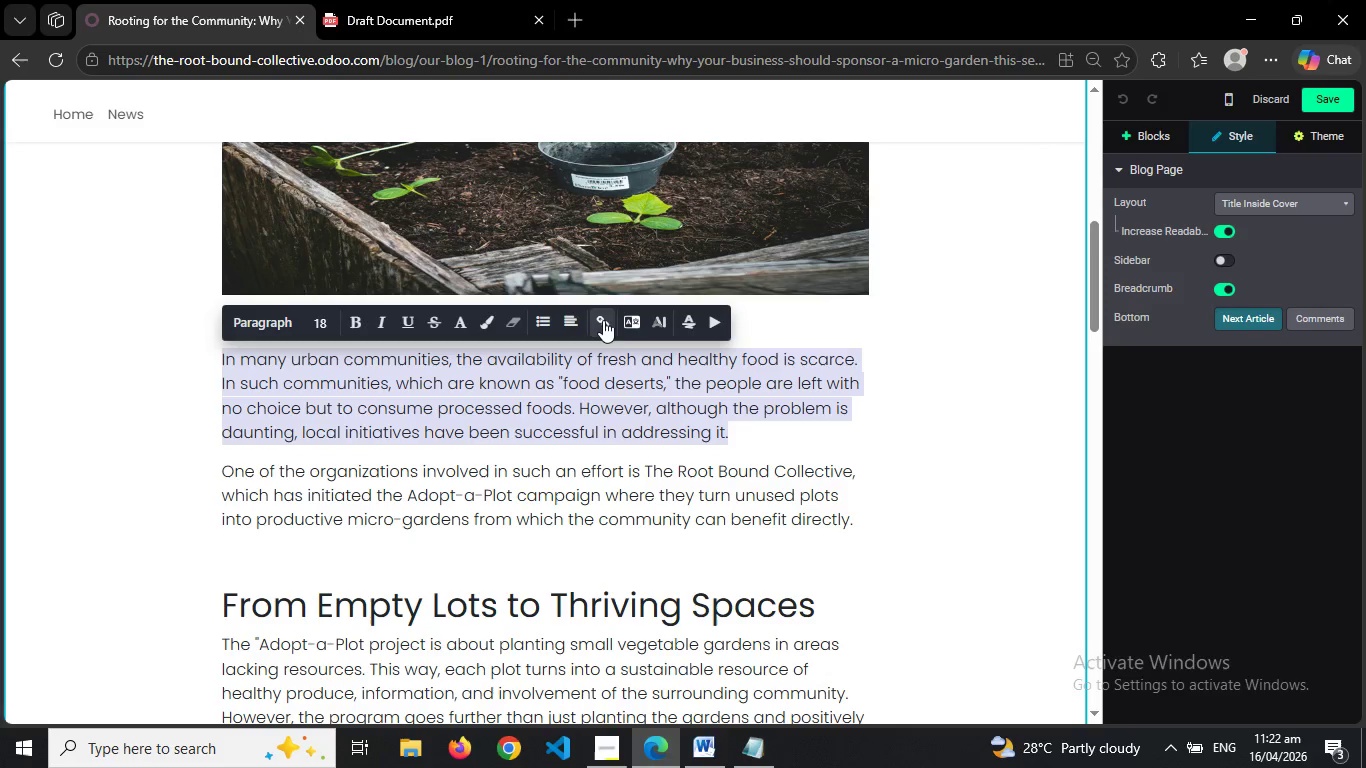 
mouse_move([559, 320])
 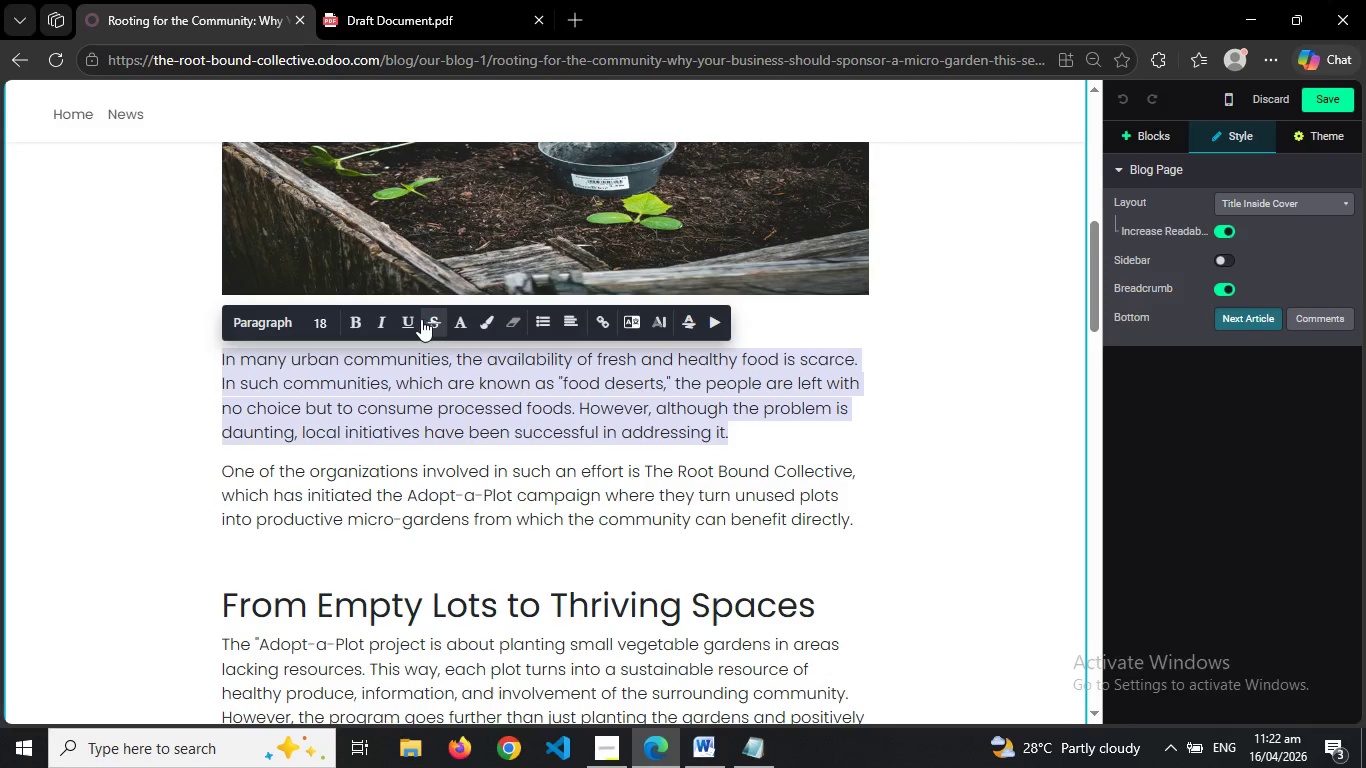 
left_click([880, 541])
 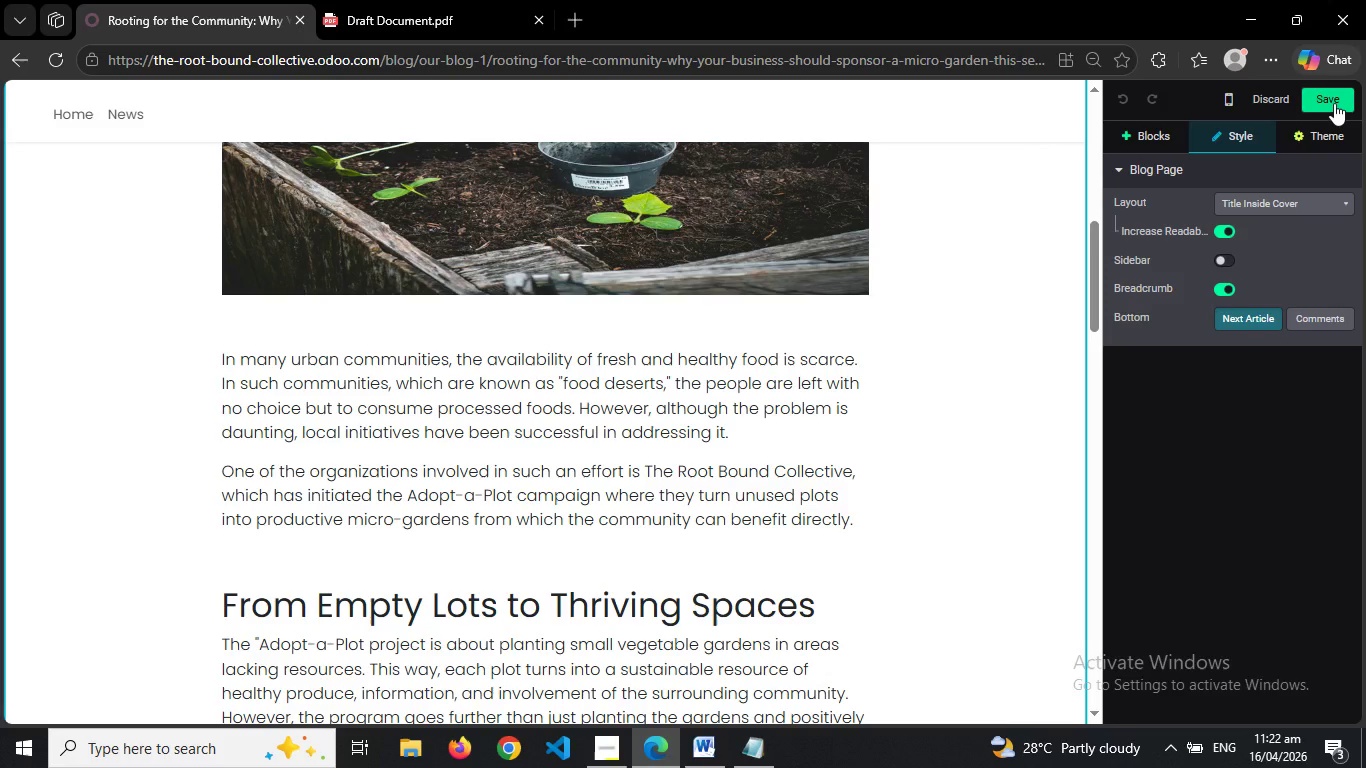 
left_click([1334, 103])
 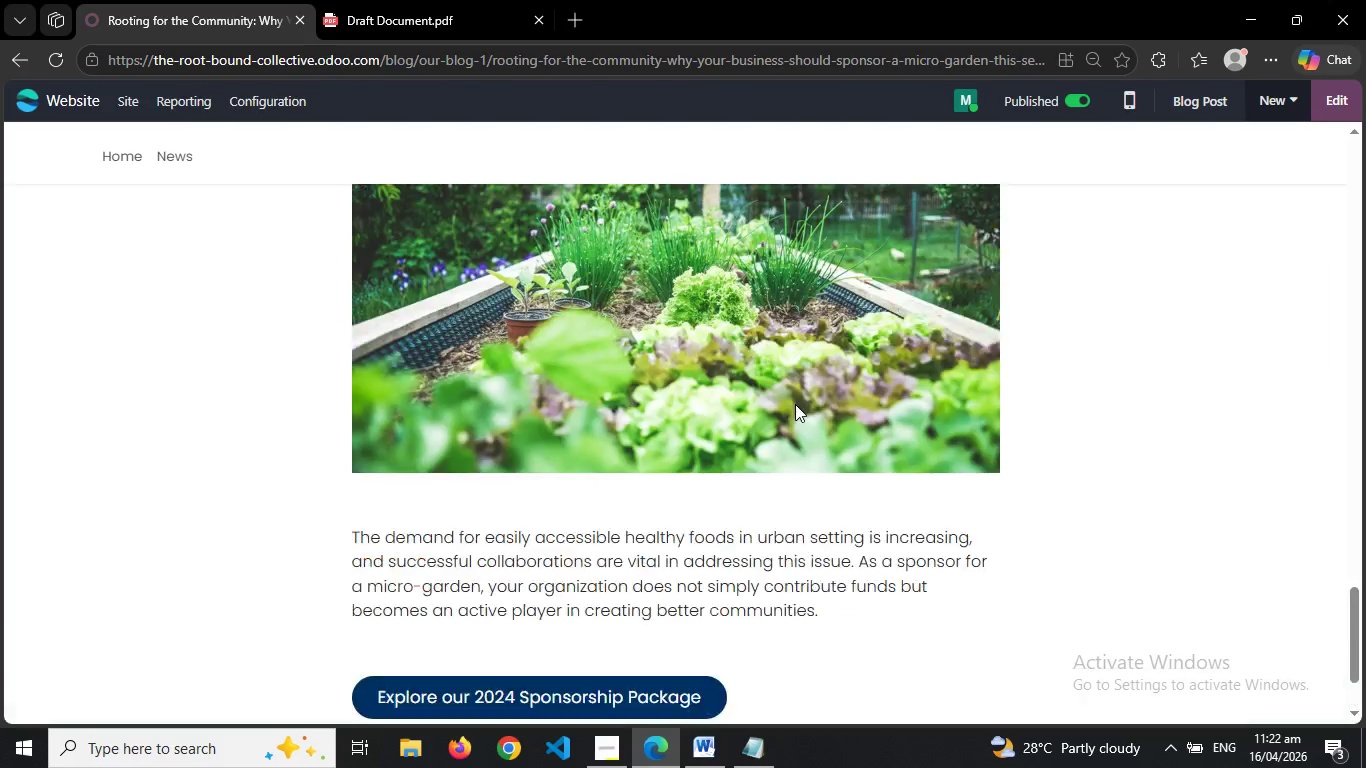 
wait(5.38)
 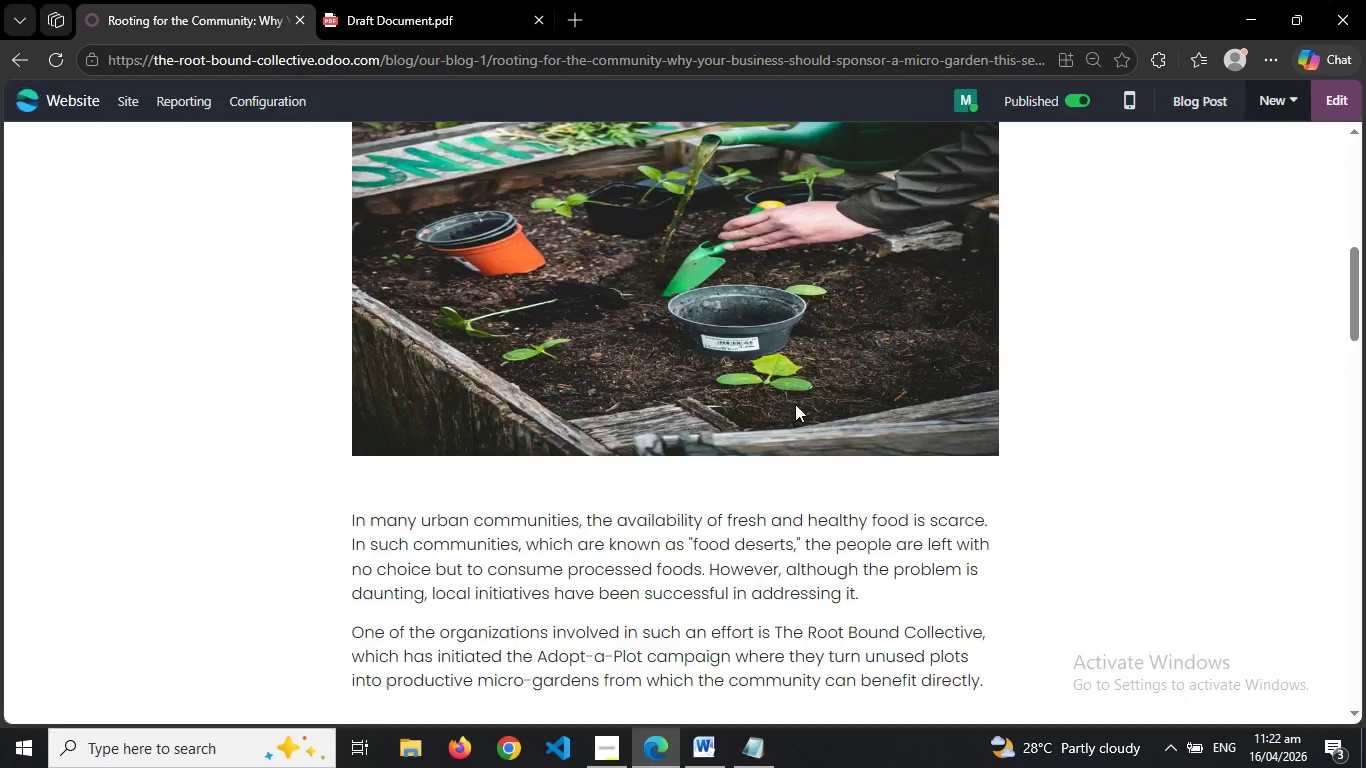 
right_click([795, 404])
 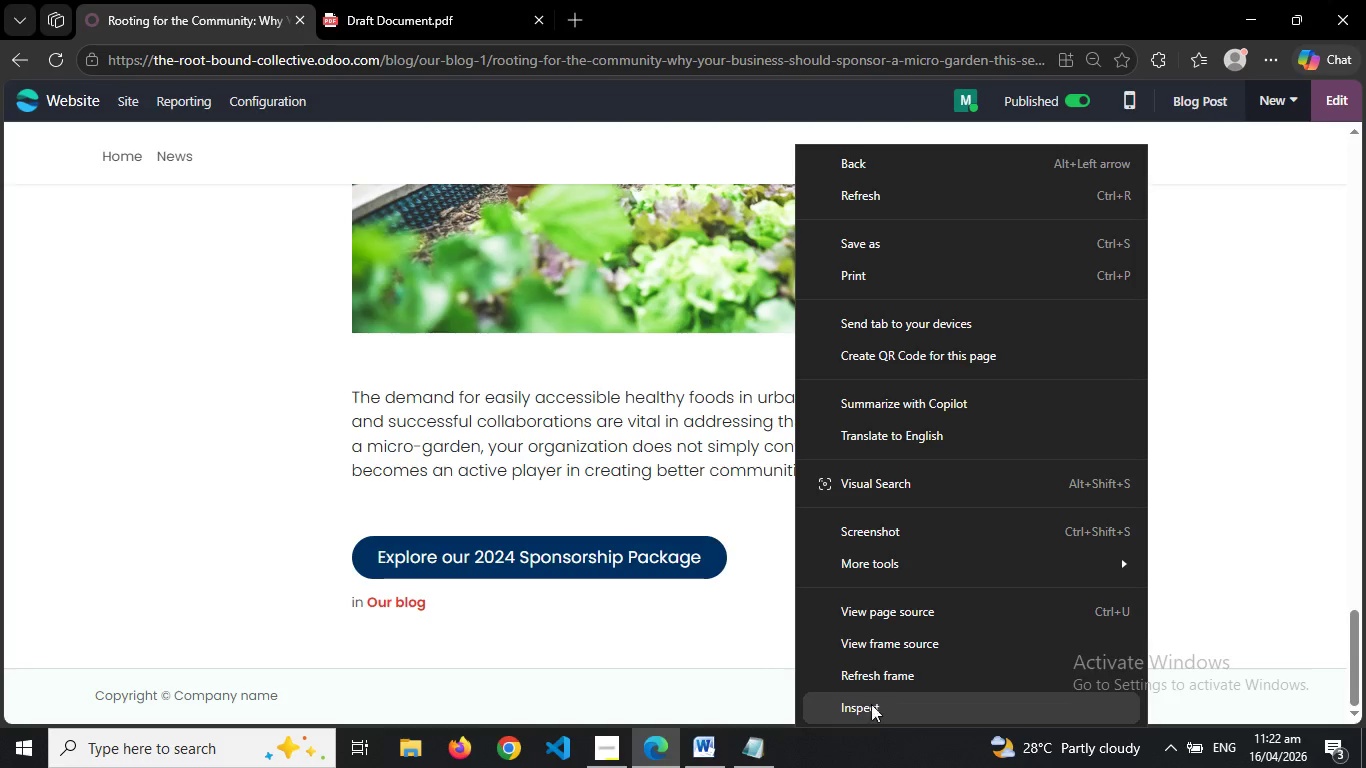 
left_click([870, 707])
 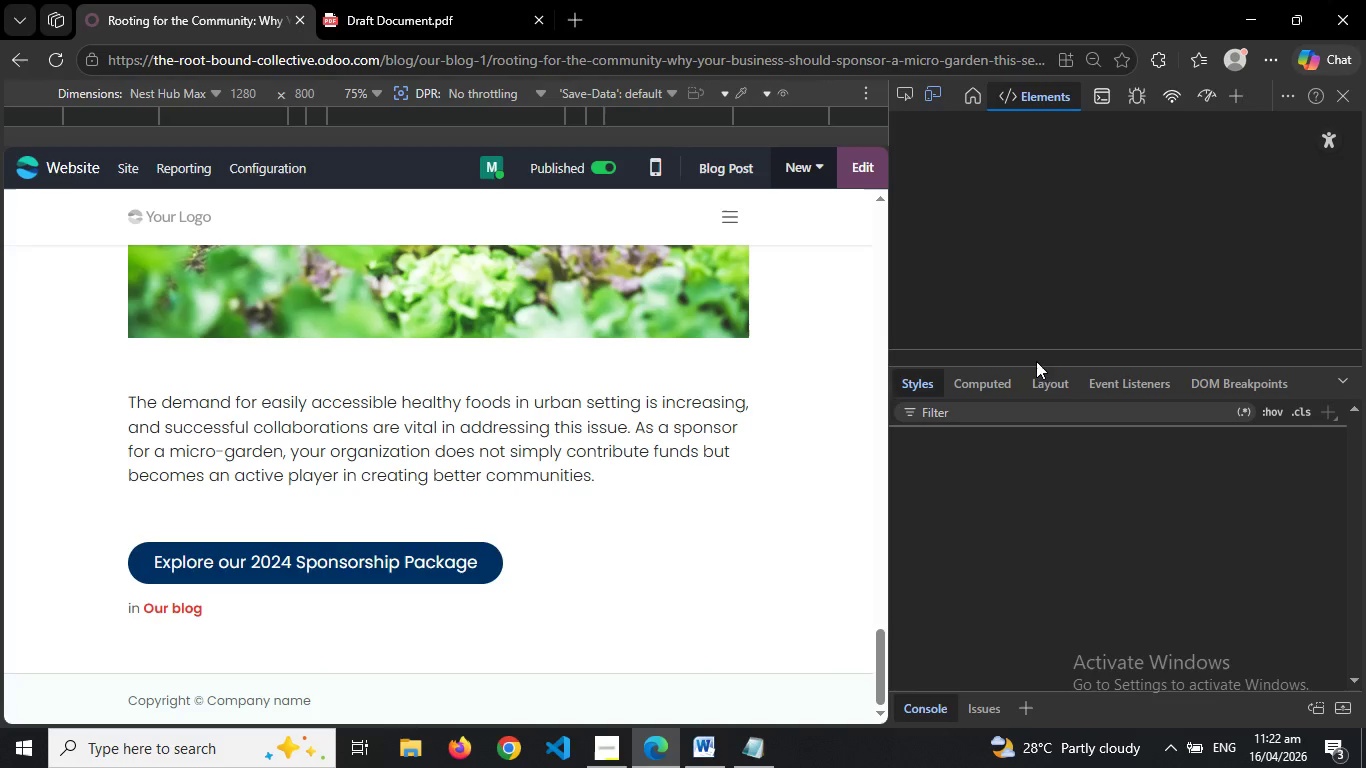 
mouse_move([1097, 97])
 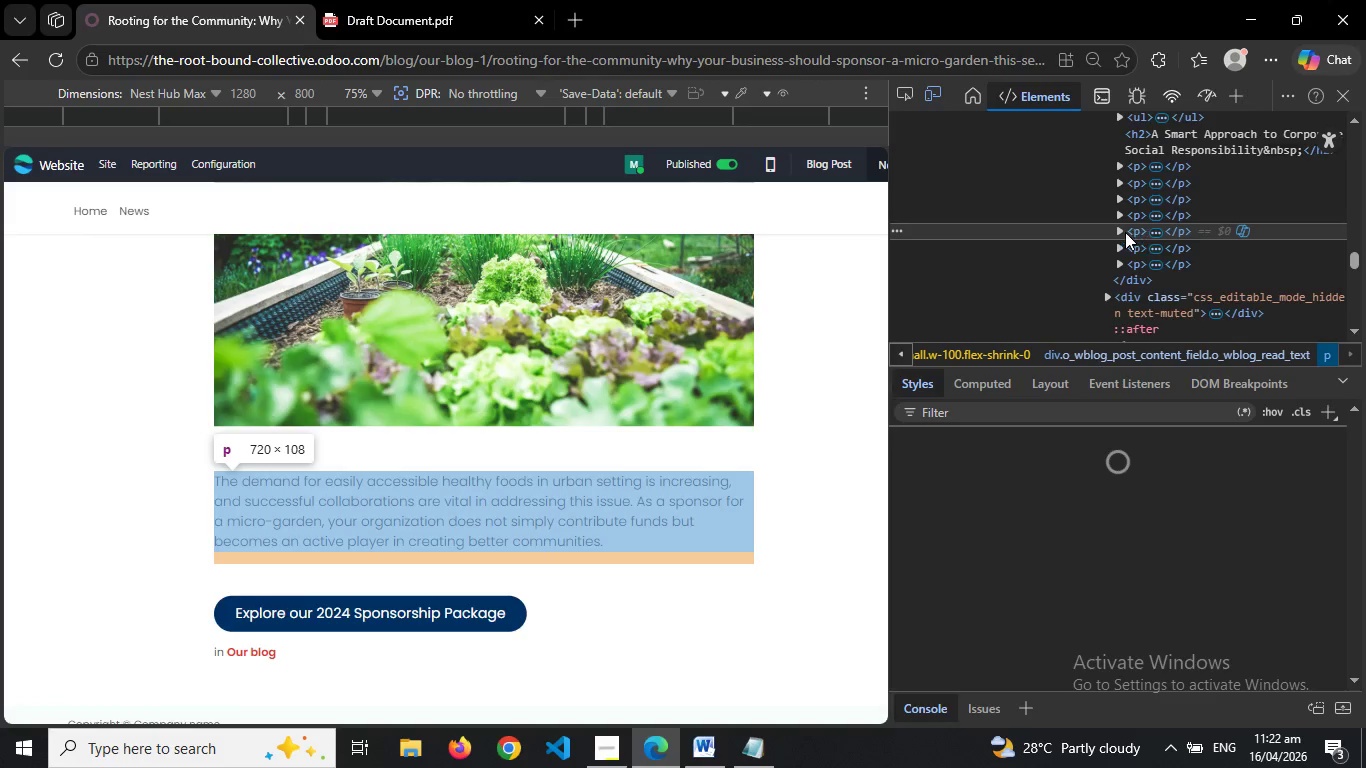 
left_click([1119, 231])
 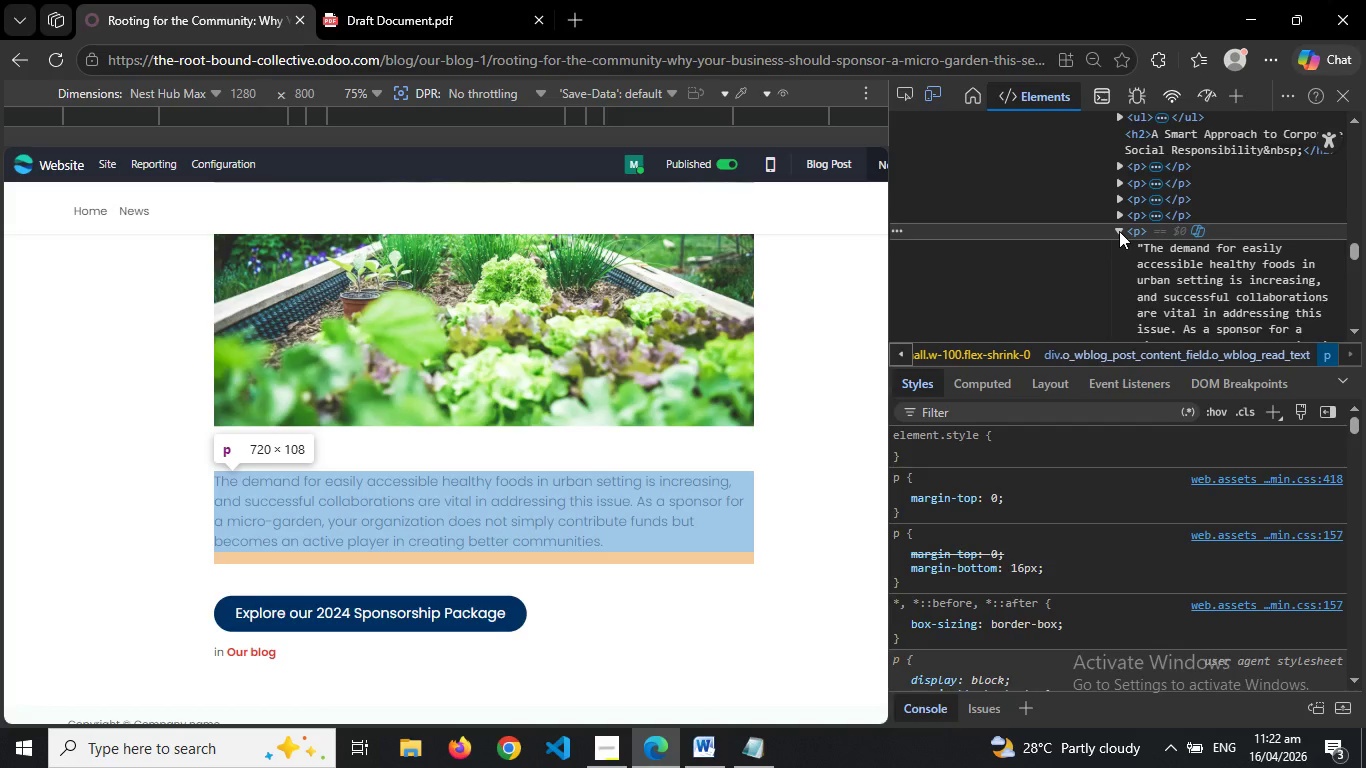 
left_click([1119, 231])
 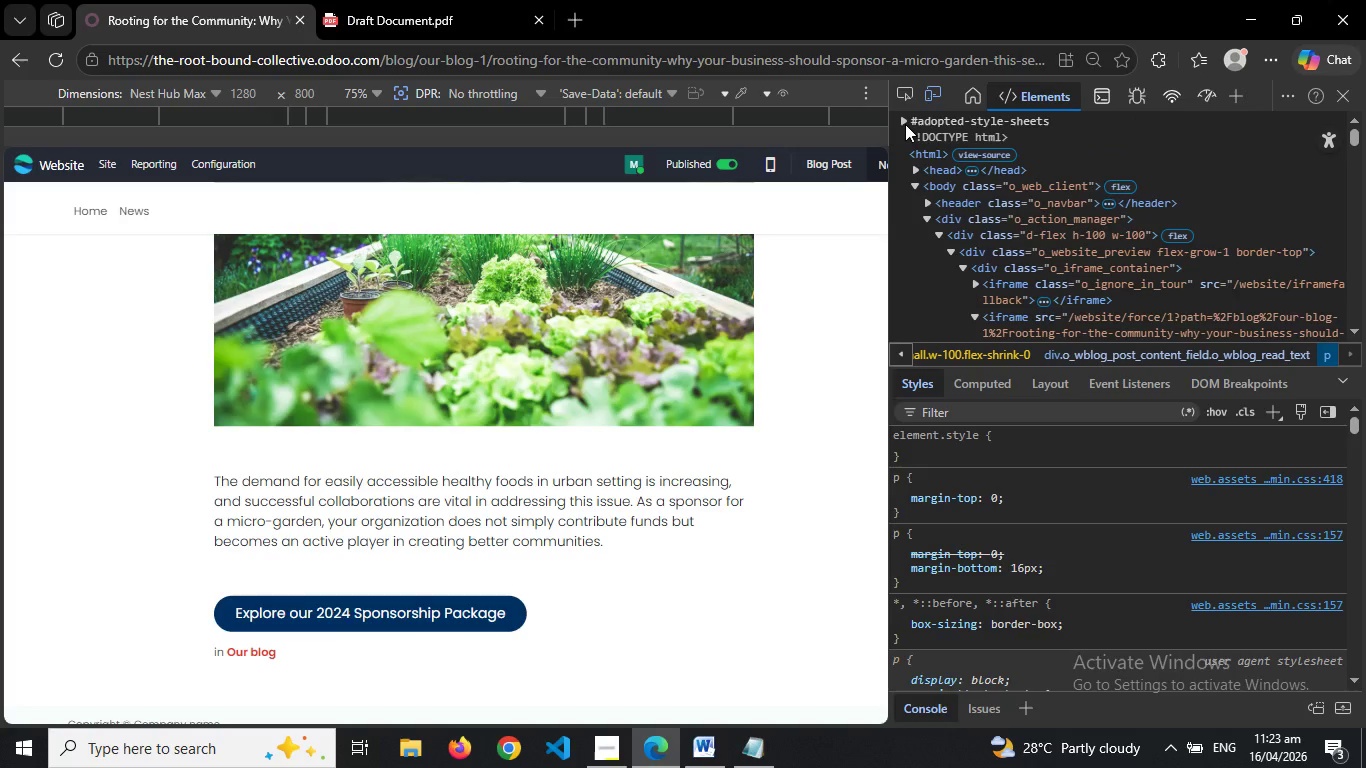 
wait(7.44)
 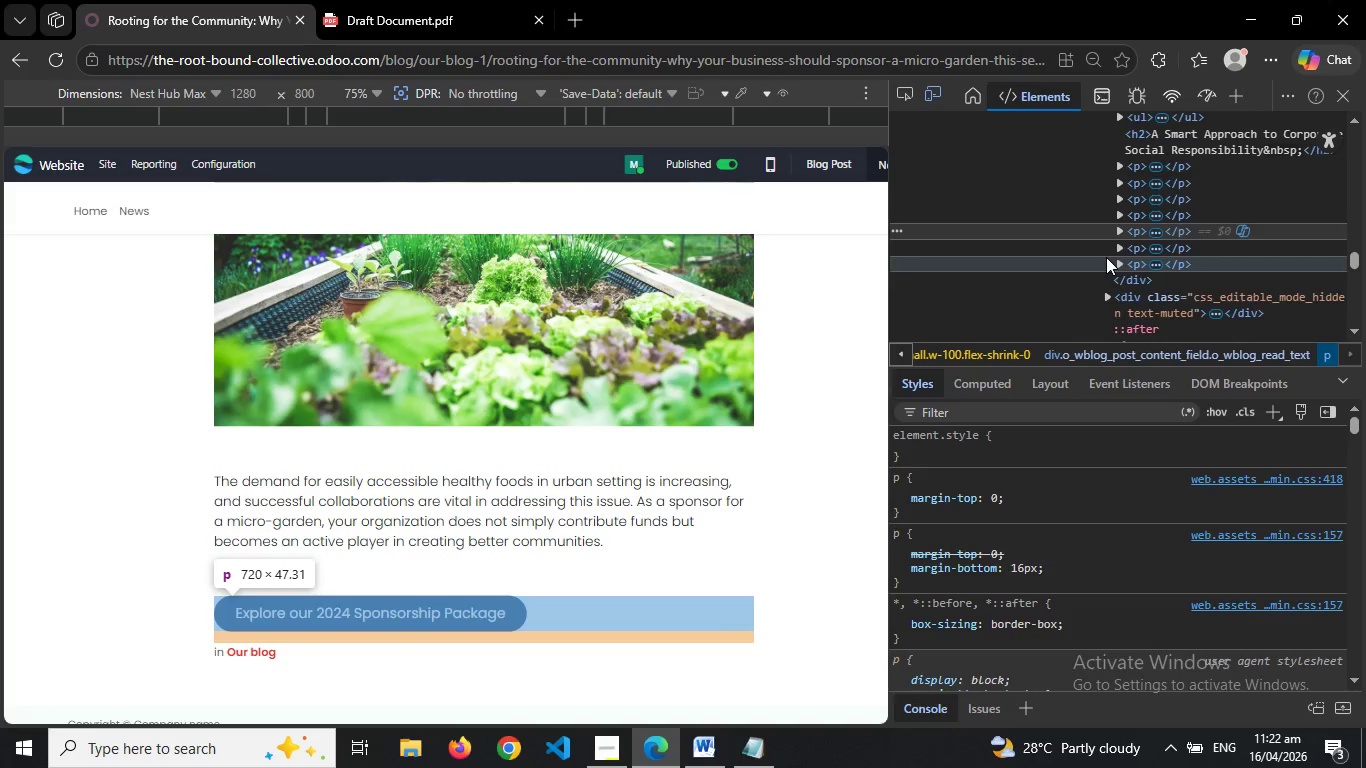 
left_click([914, 169])
 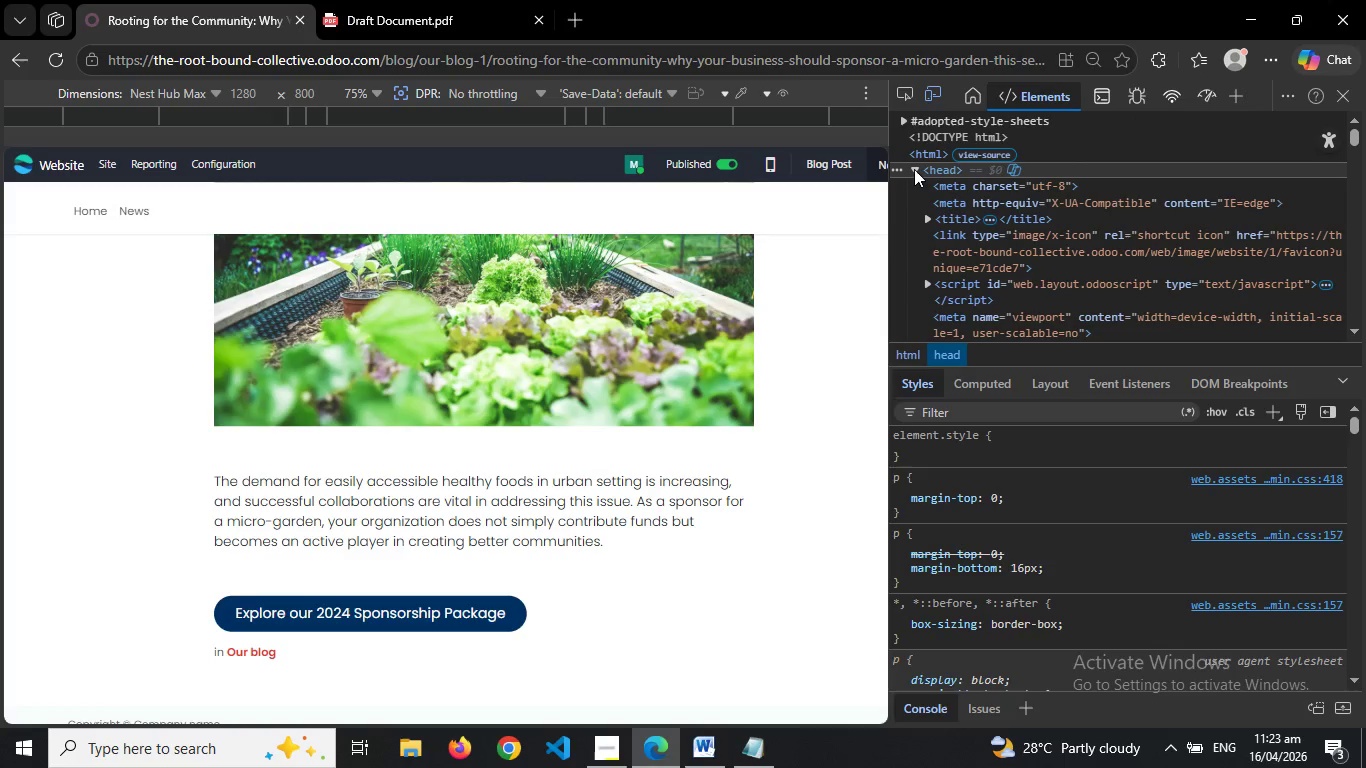 
left_click([914, 169])
 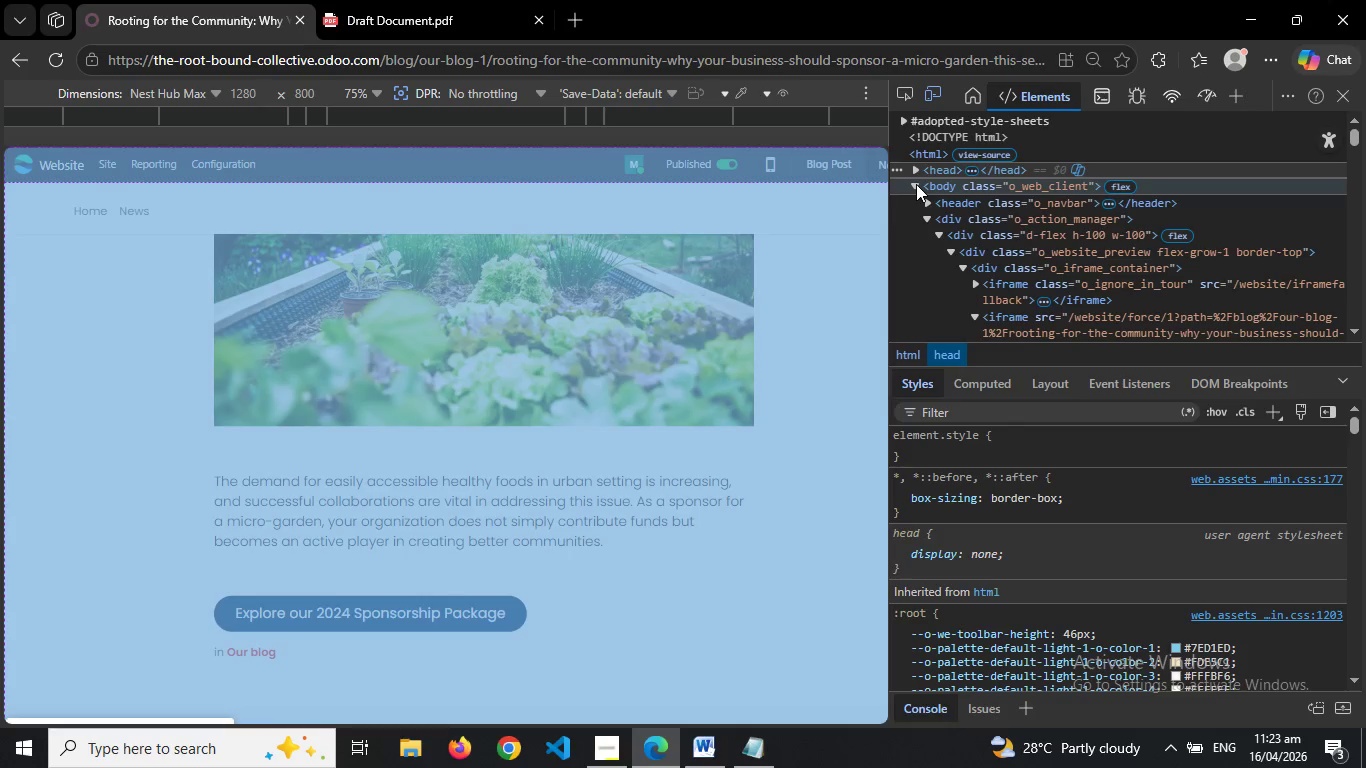 
left_click([916, 184])
 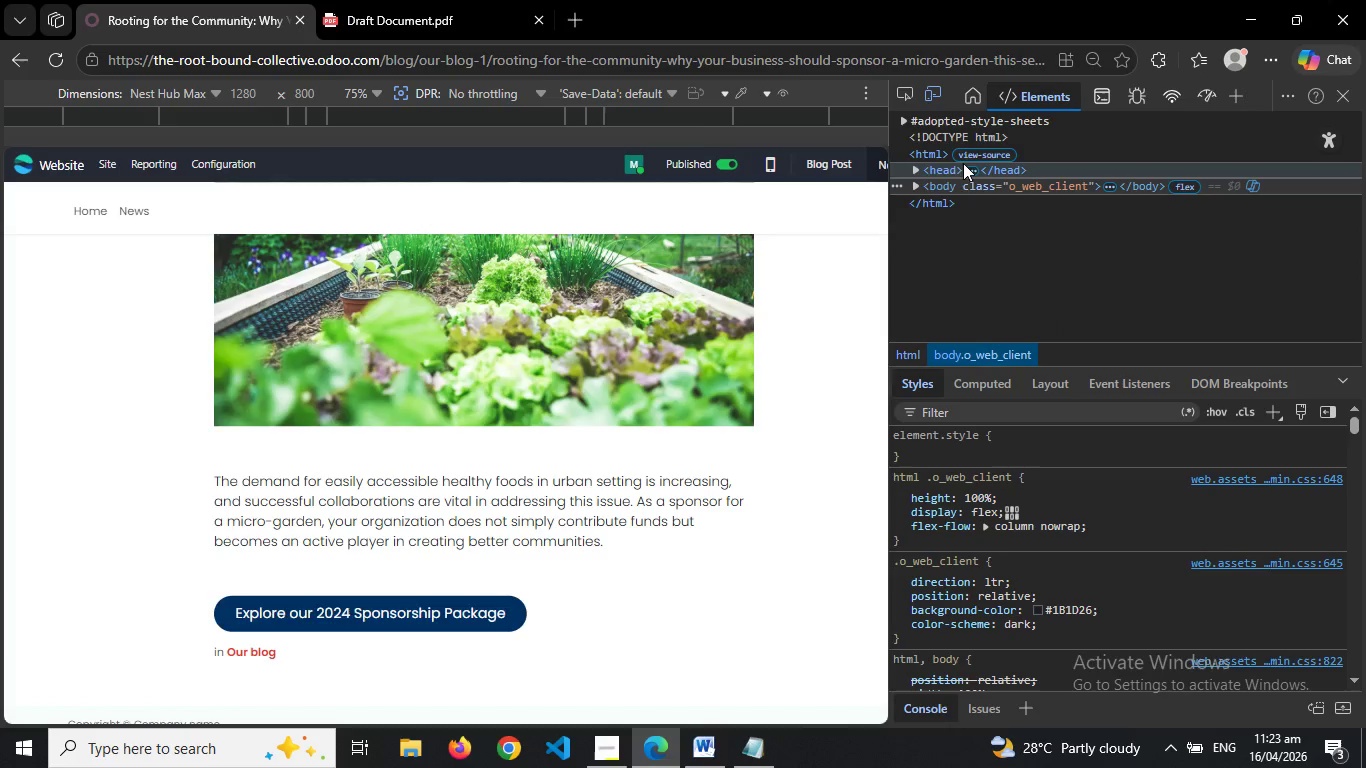 
left_click([912, 154])
 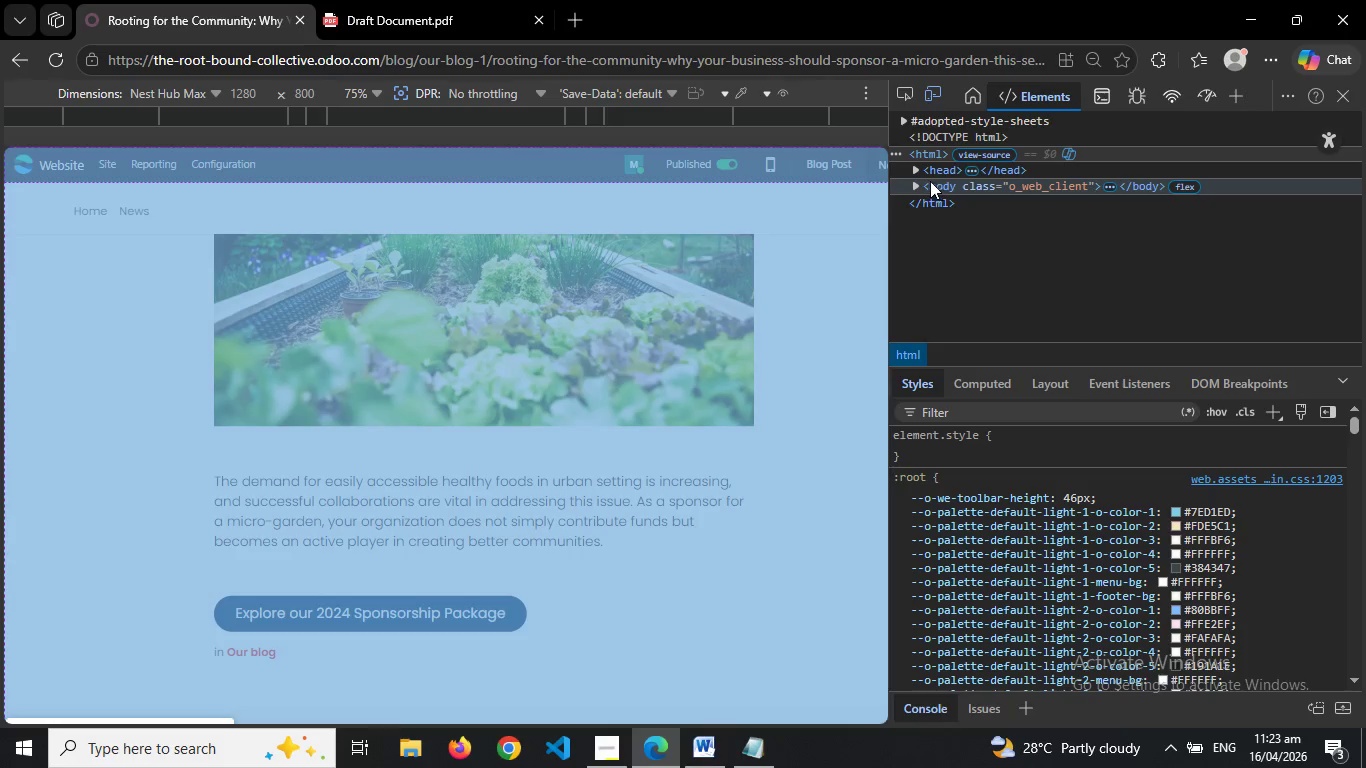 
wait(7.97)
 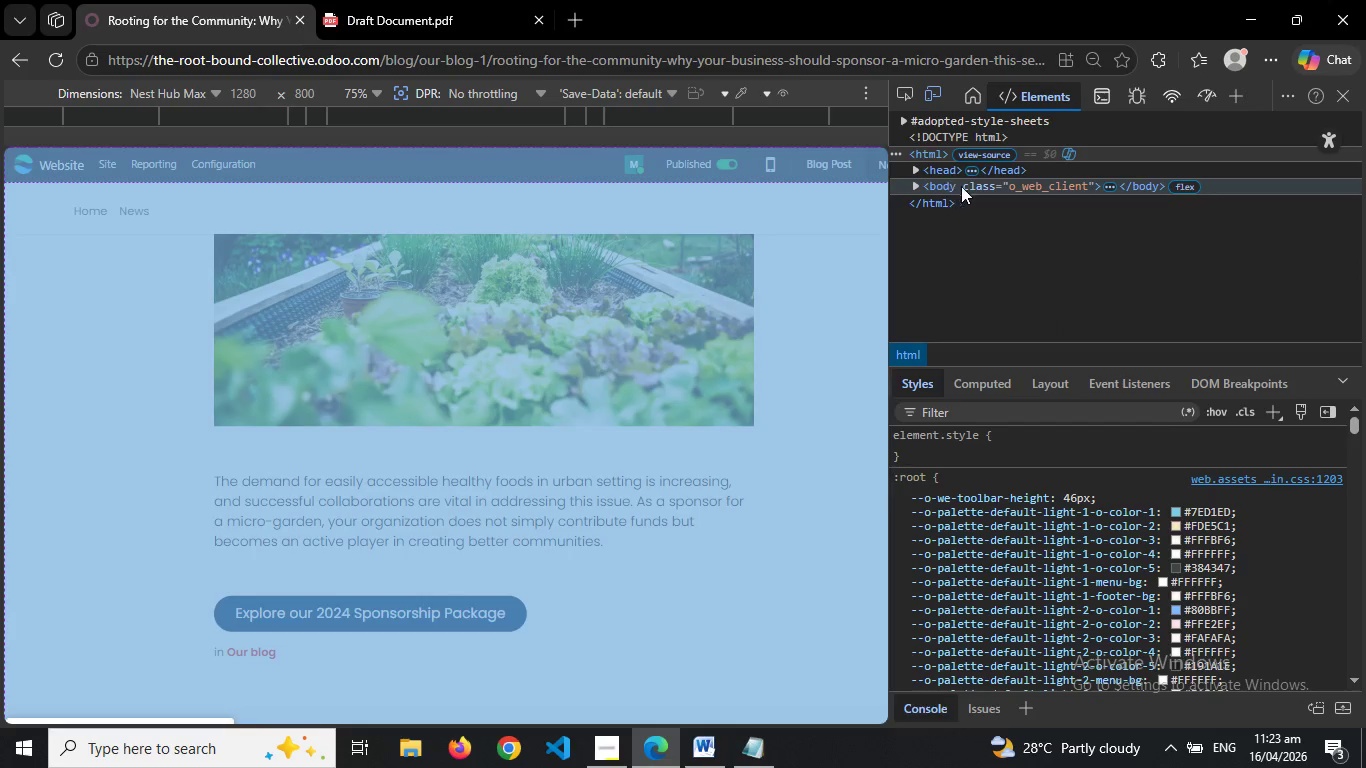 
right_click([938, 188])
 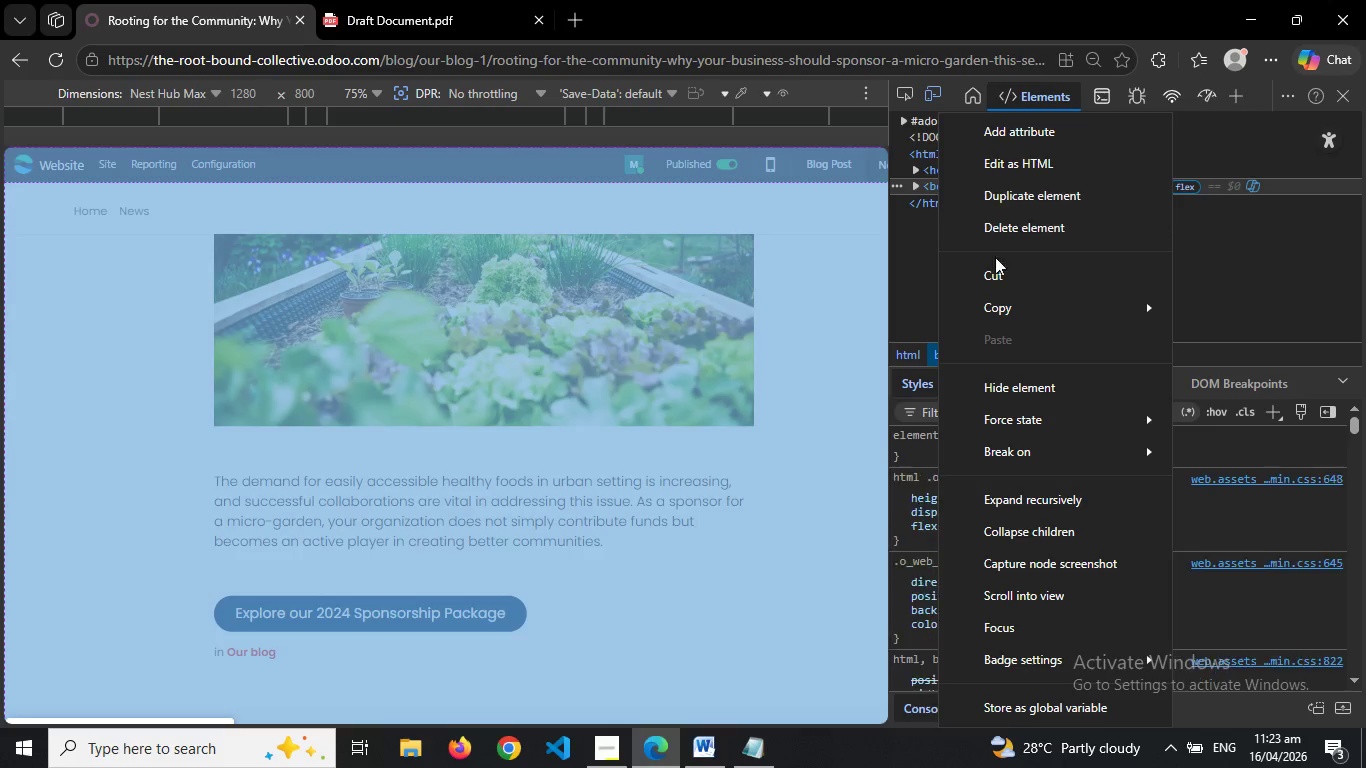 
mouse_move([1023, 303])
 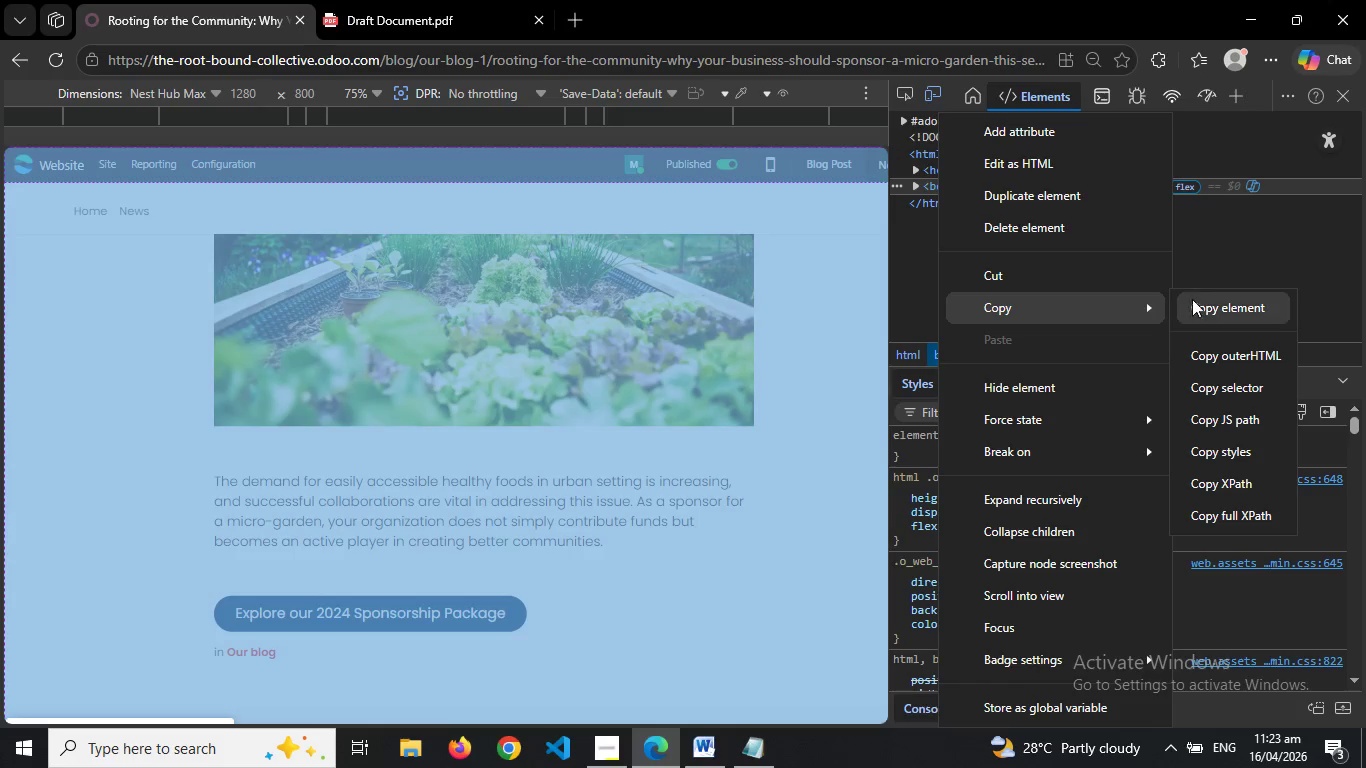 
left_click([1208, 303])
 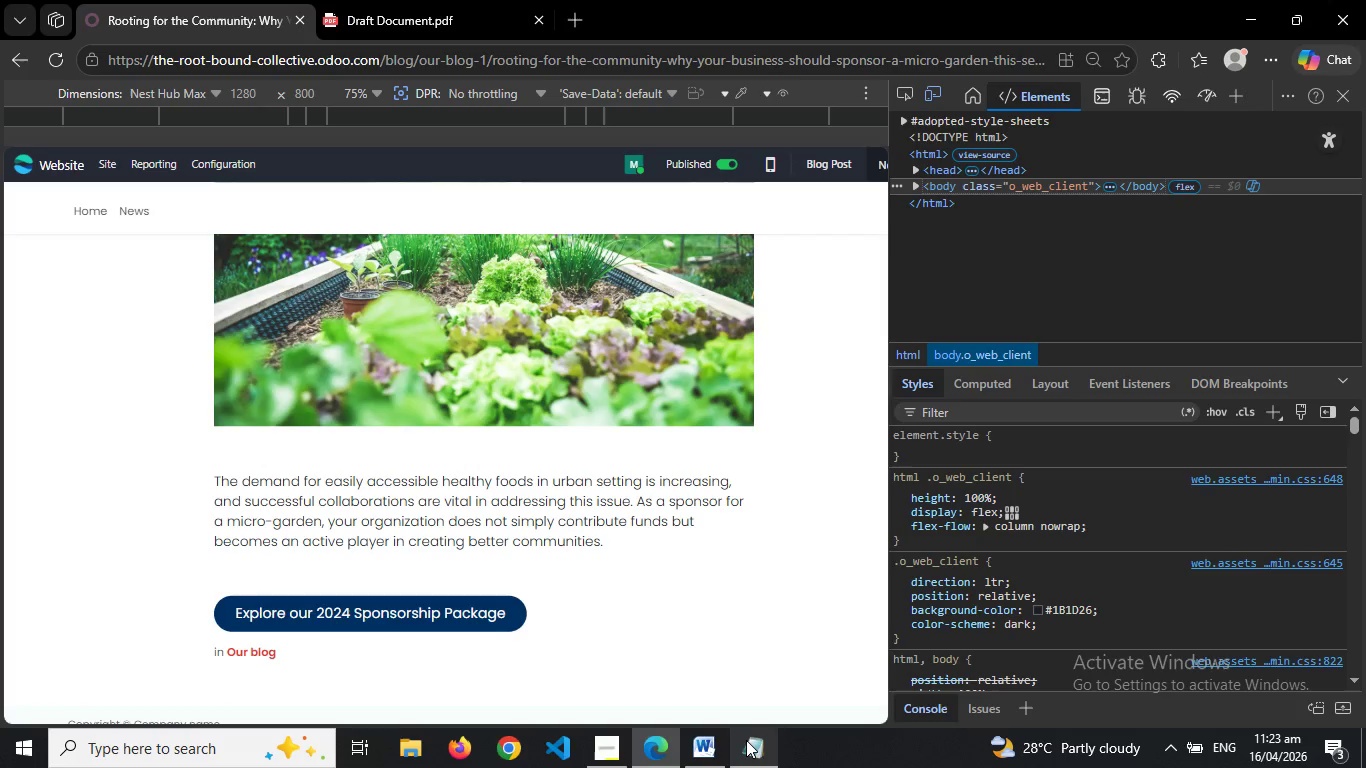 
left_click([746, 740])
 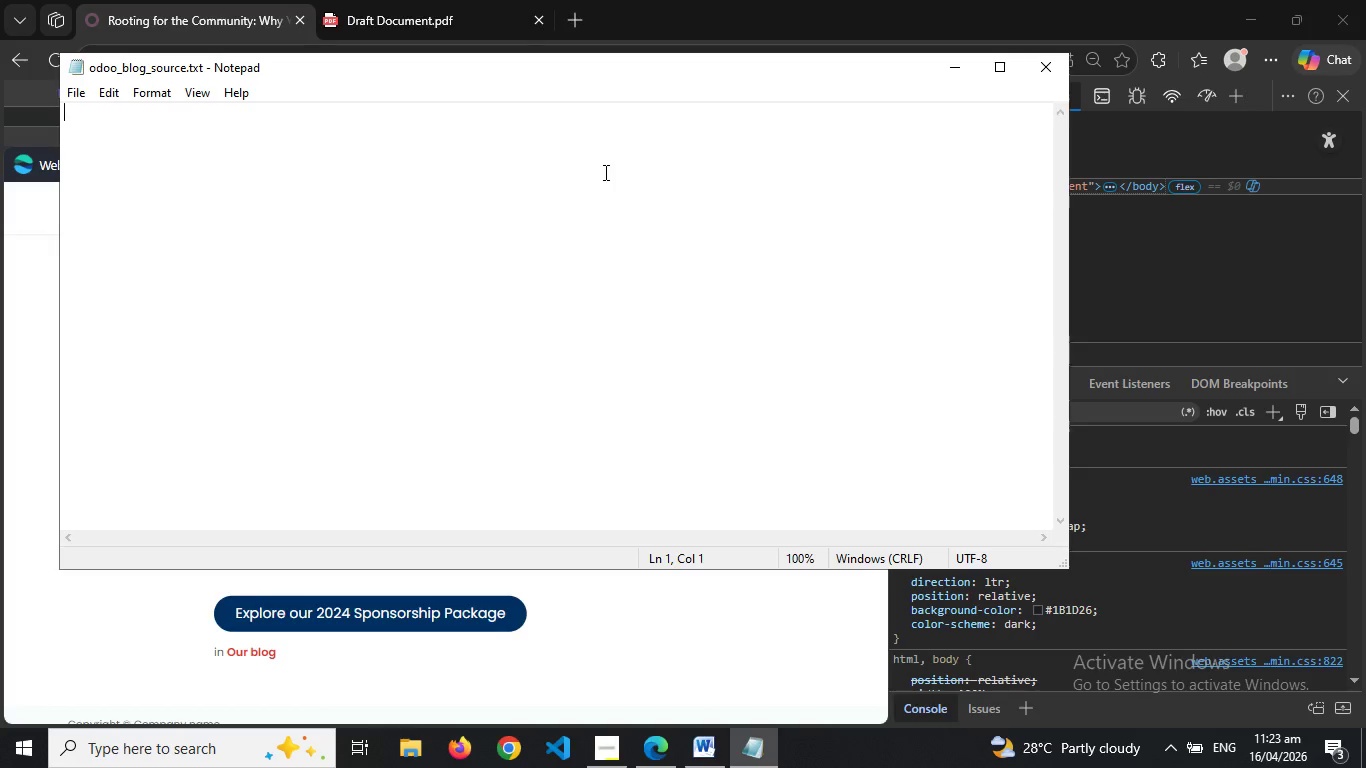 
key(Control+V)
 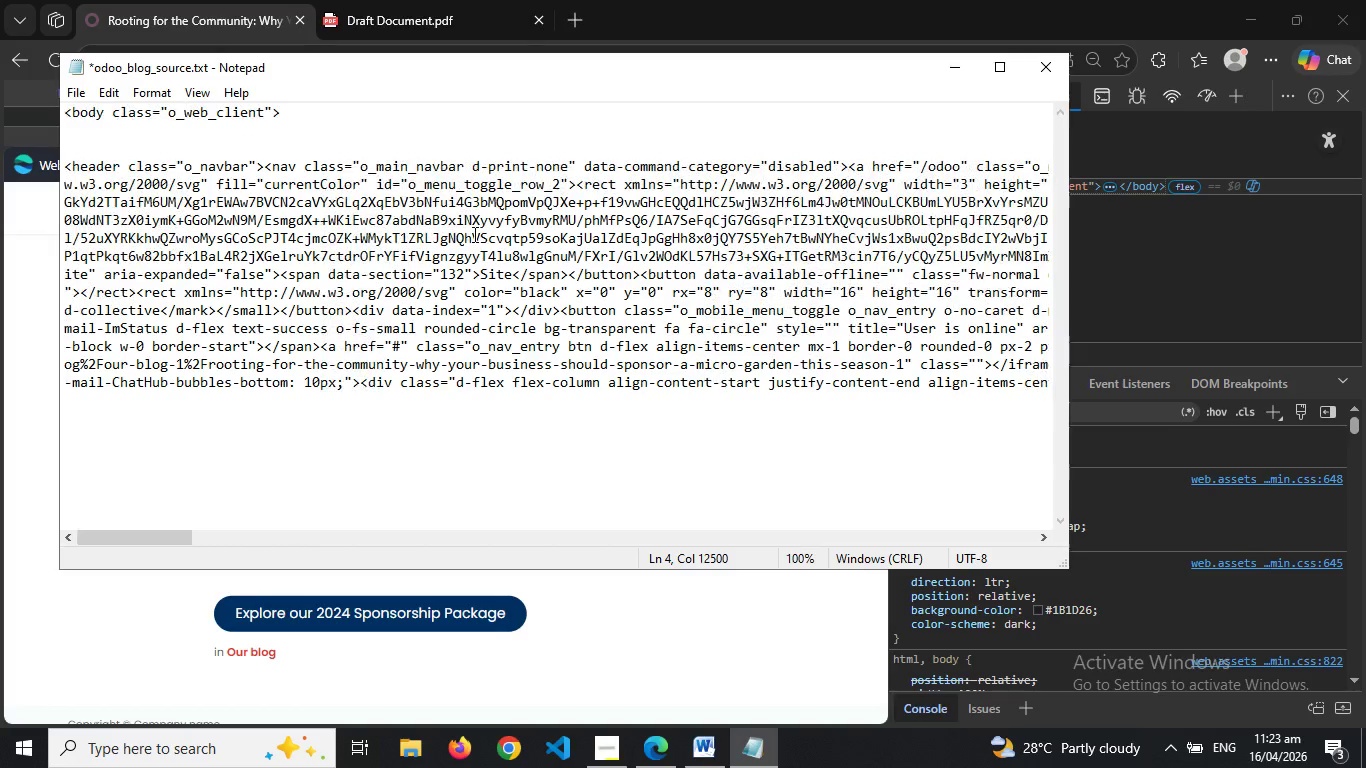 
wait(28.0)
 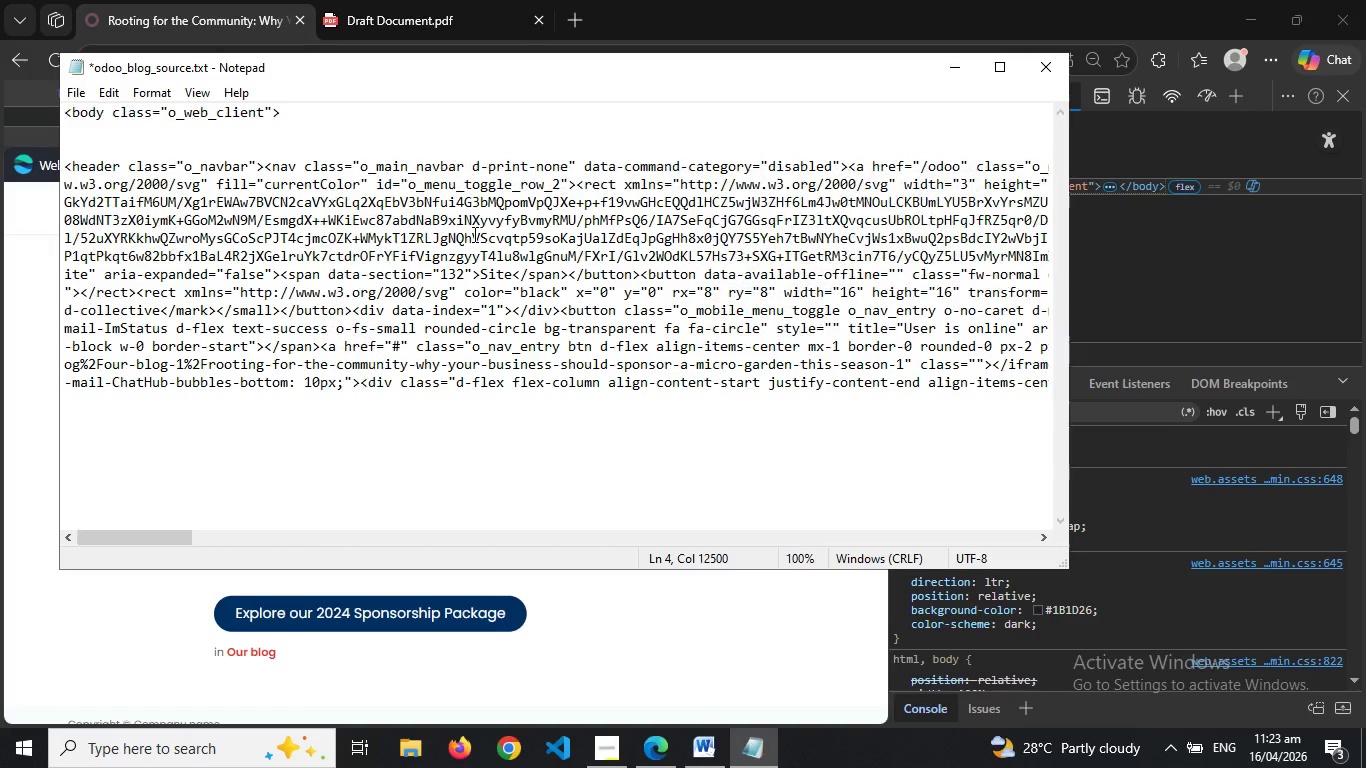 
left_click([1062, 72])
 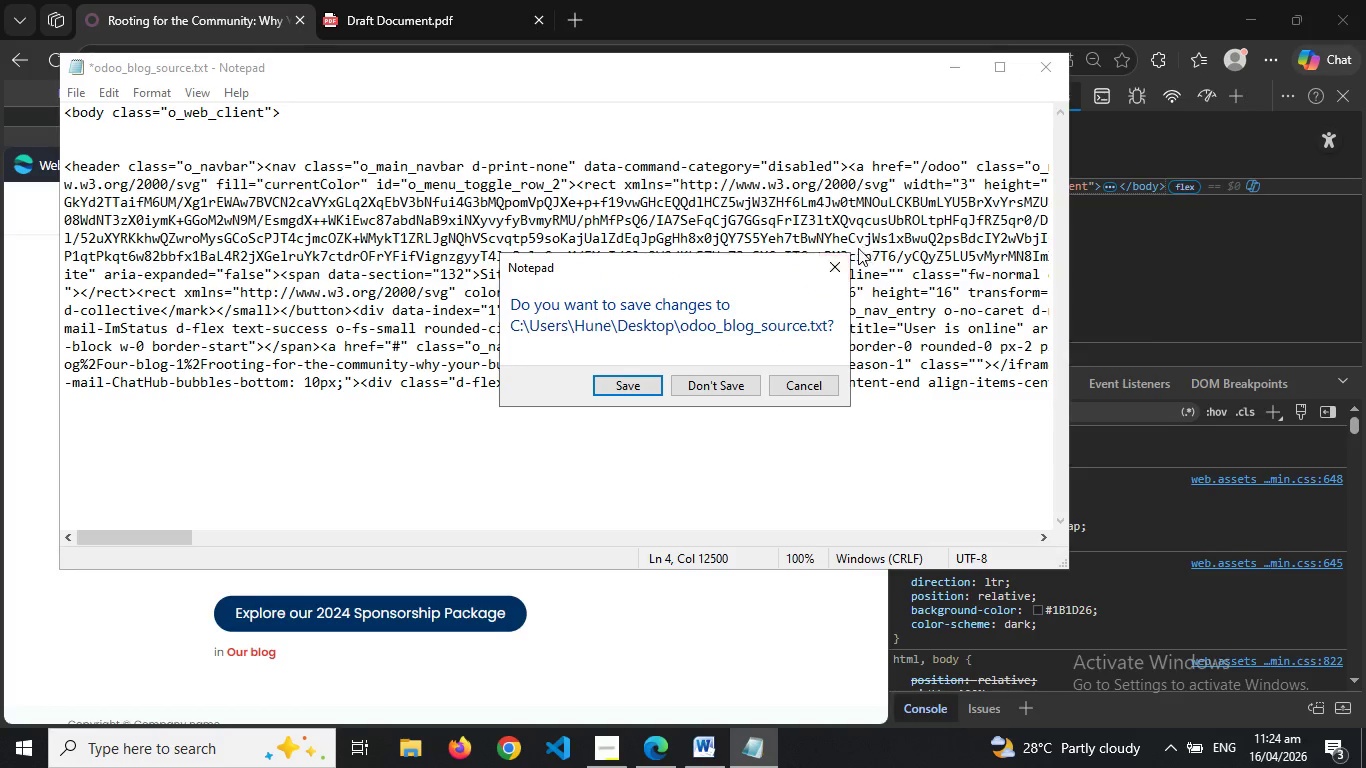 
left_click([841, 266])
 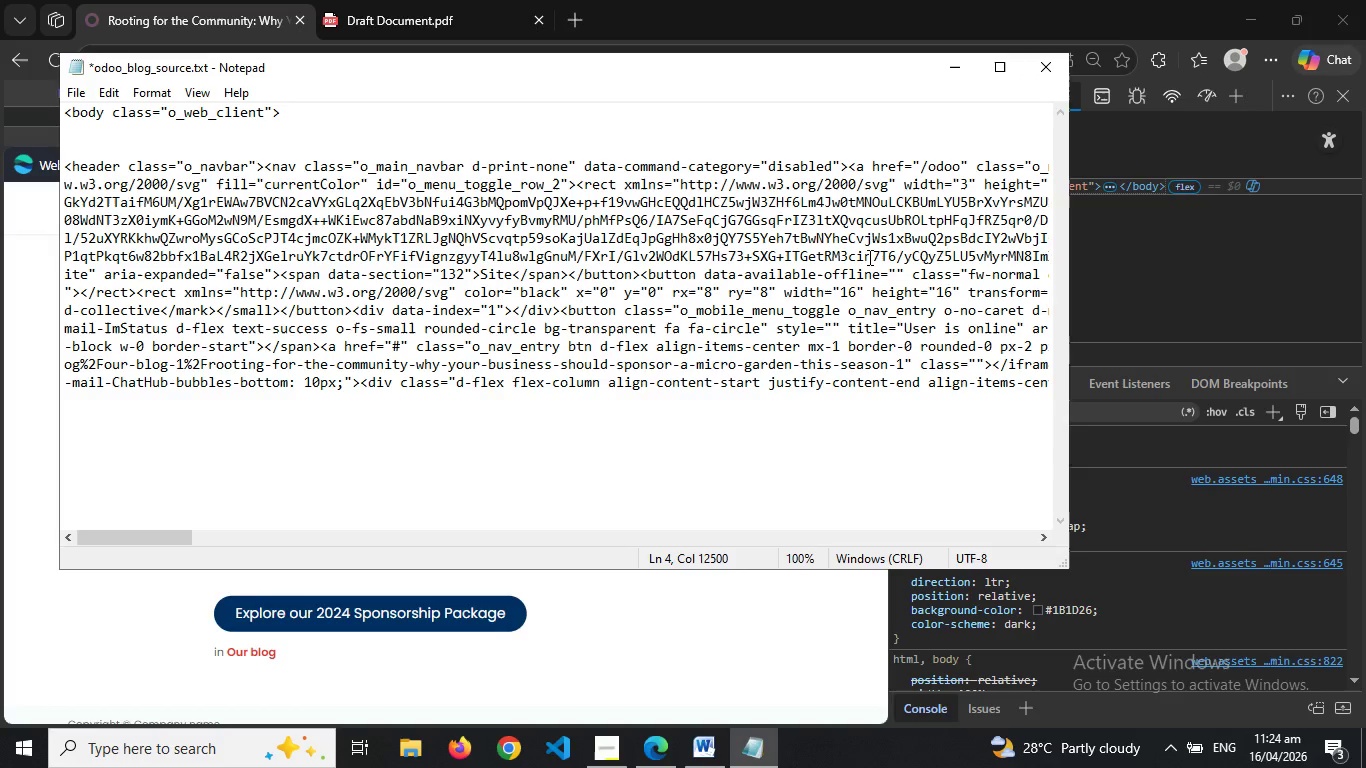 
left_click([868, 257])
 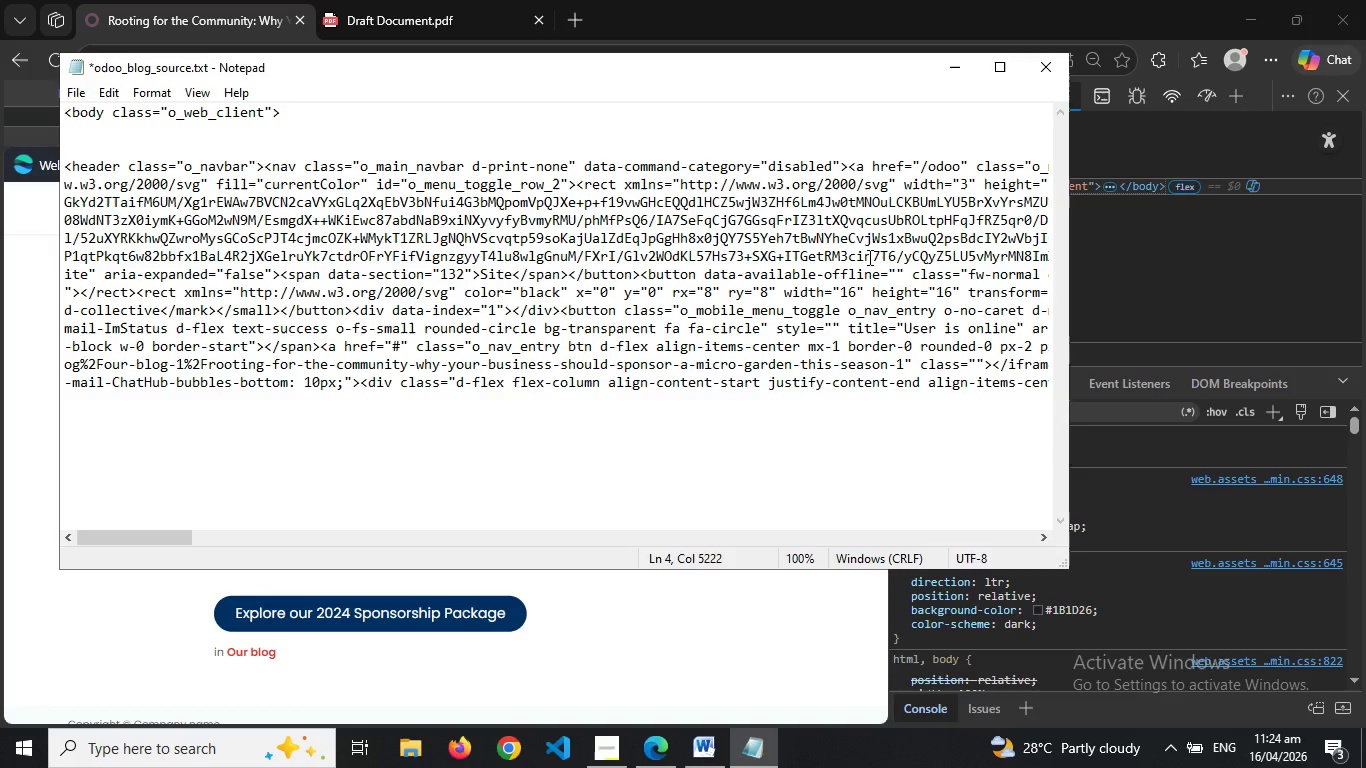 
key(Control+Z)
 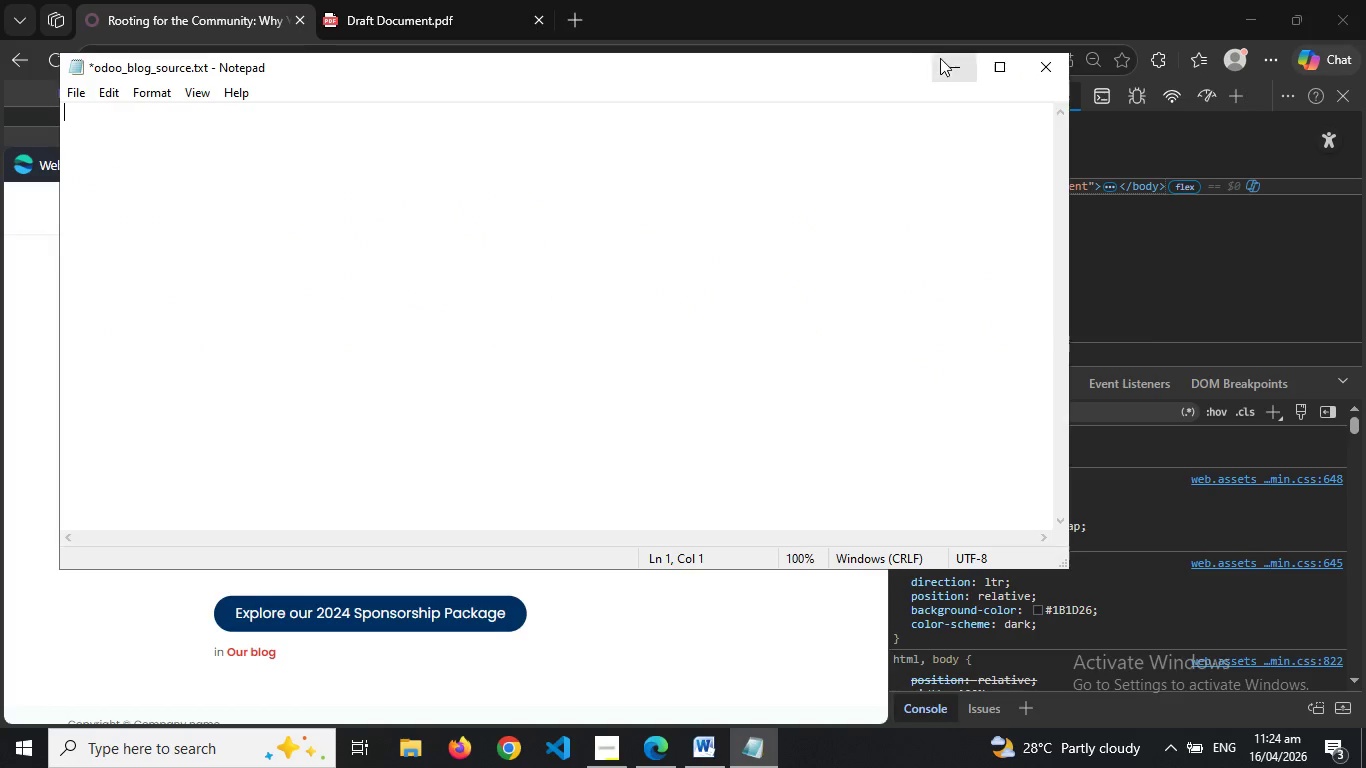 
left_click([950, 71])
 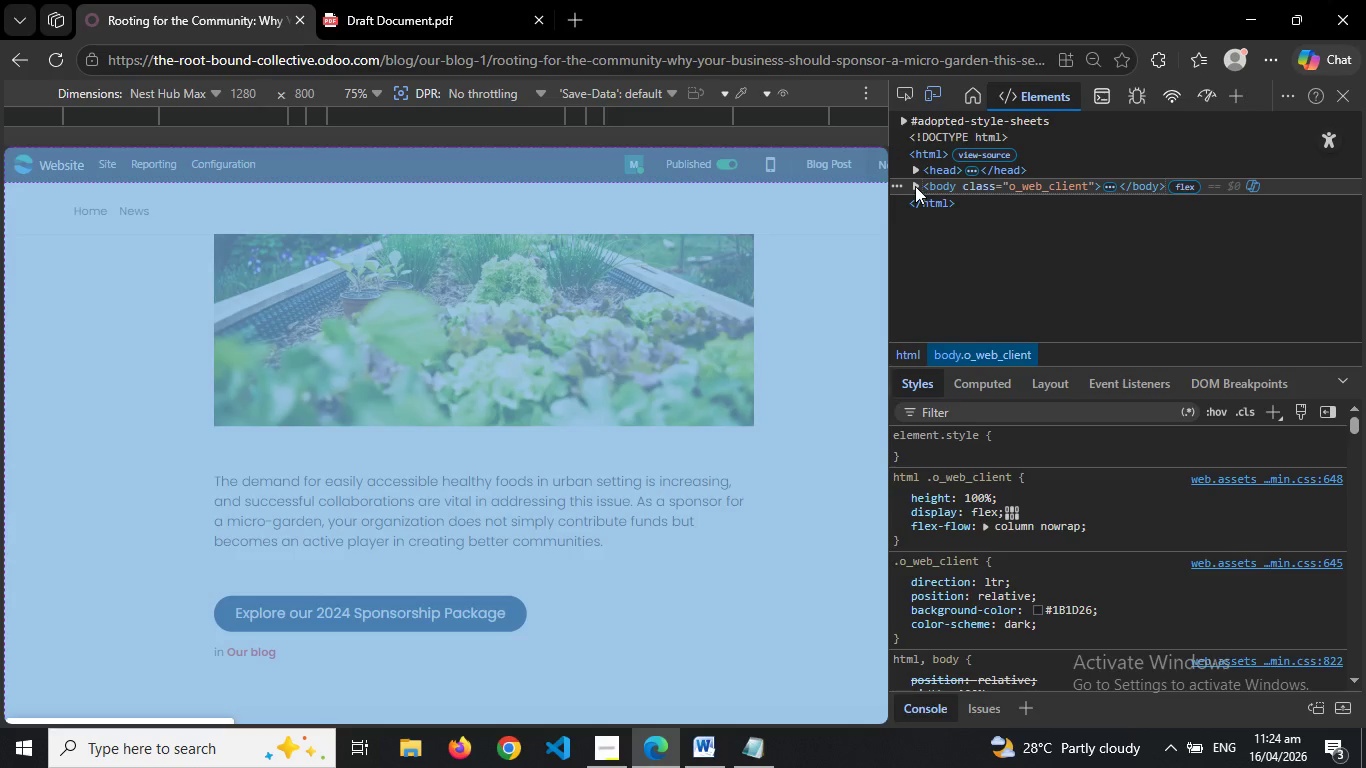 
wait(45.44)
 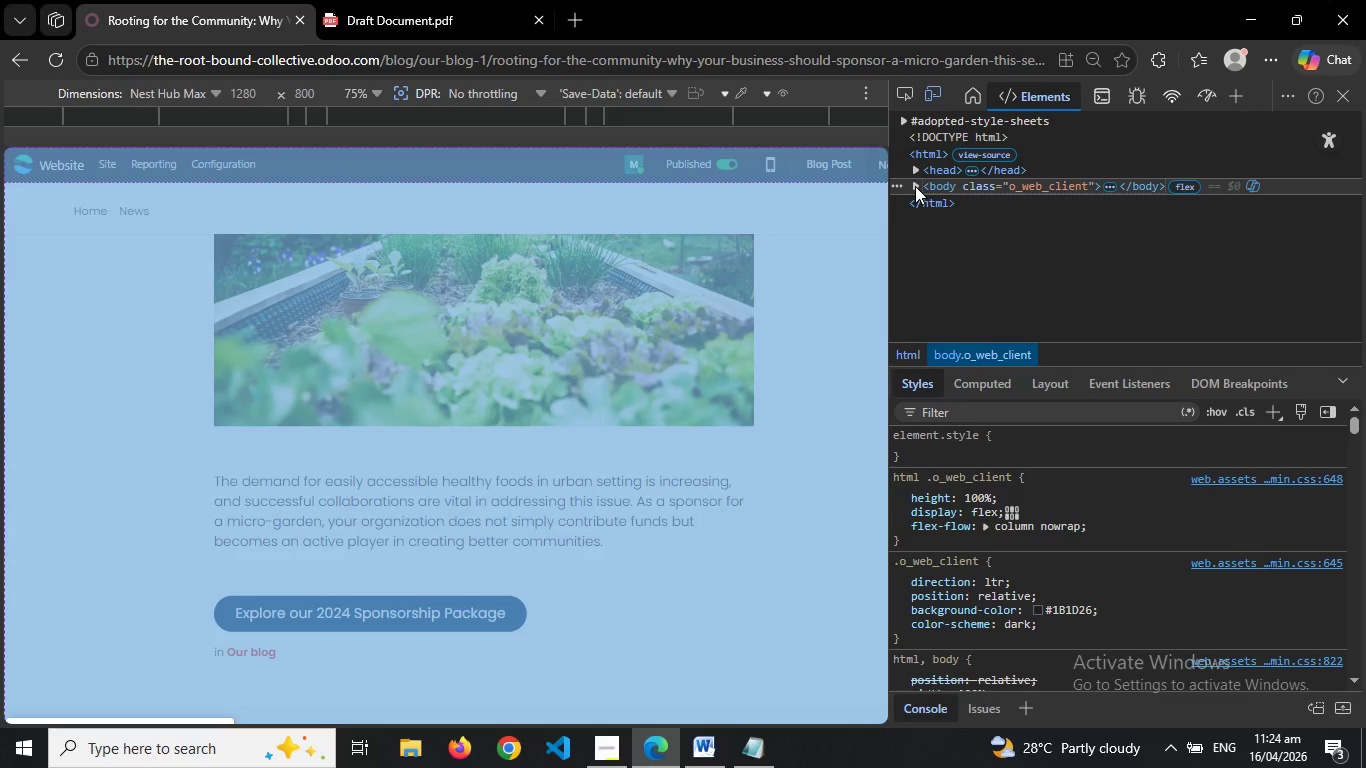 
left_click([912, 186])
 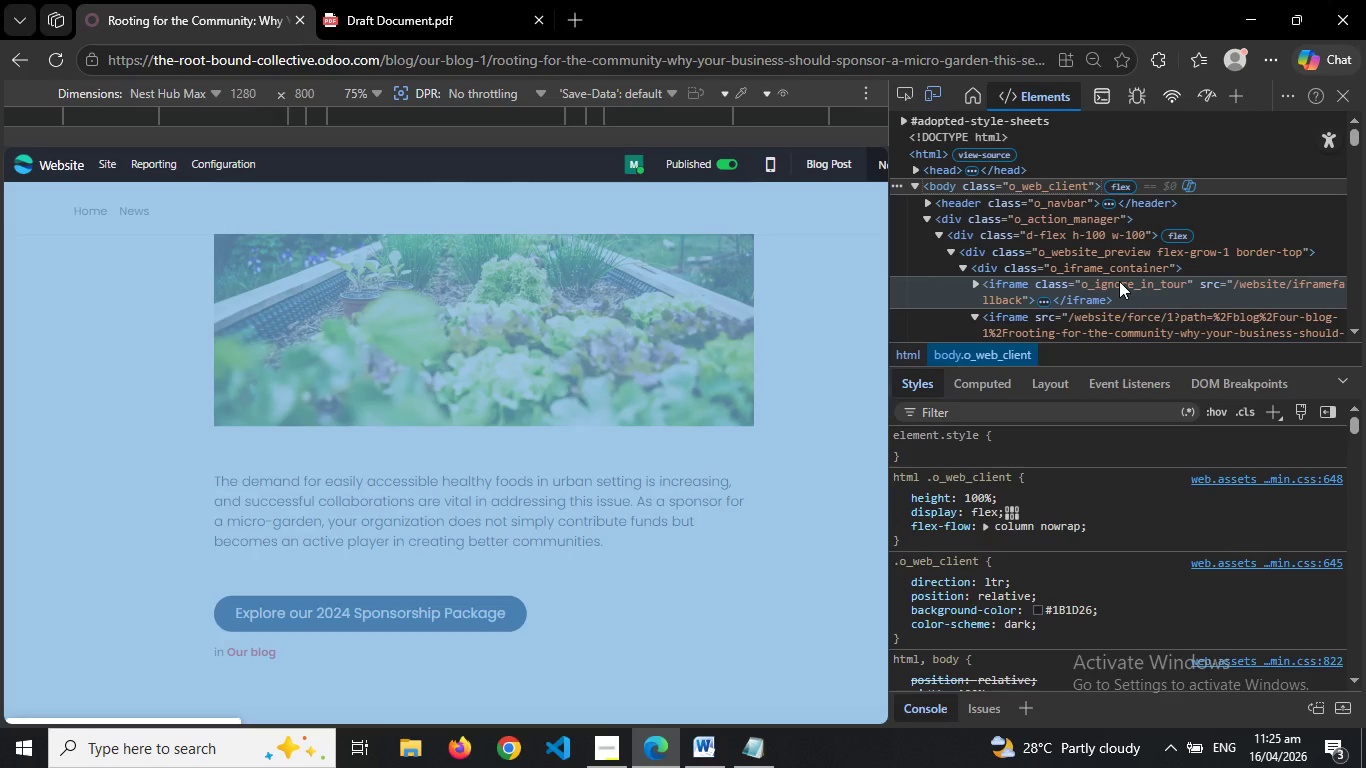 
wait(32.69)
 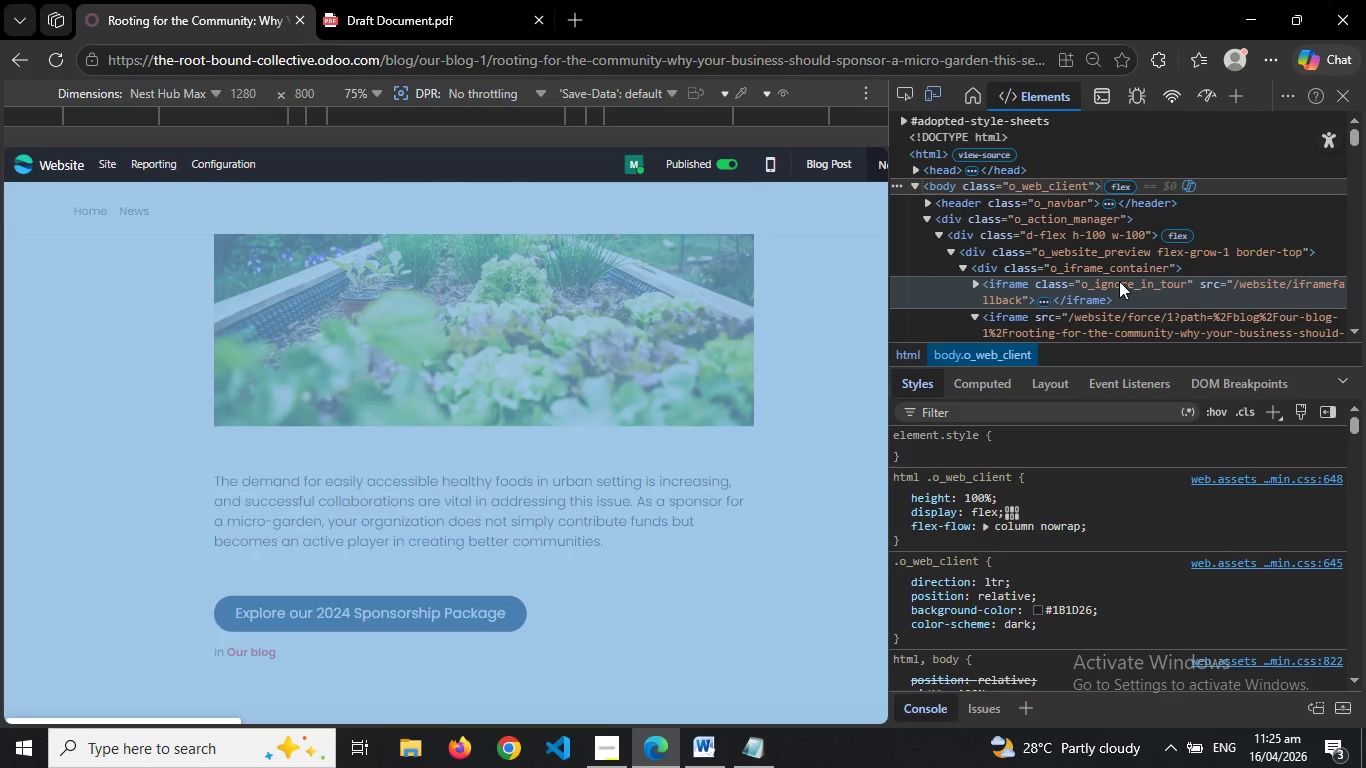 
left_click([913, 183])
 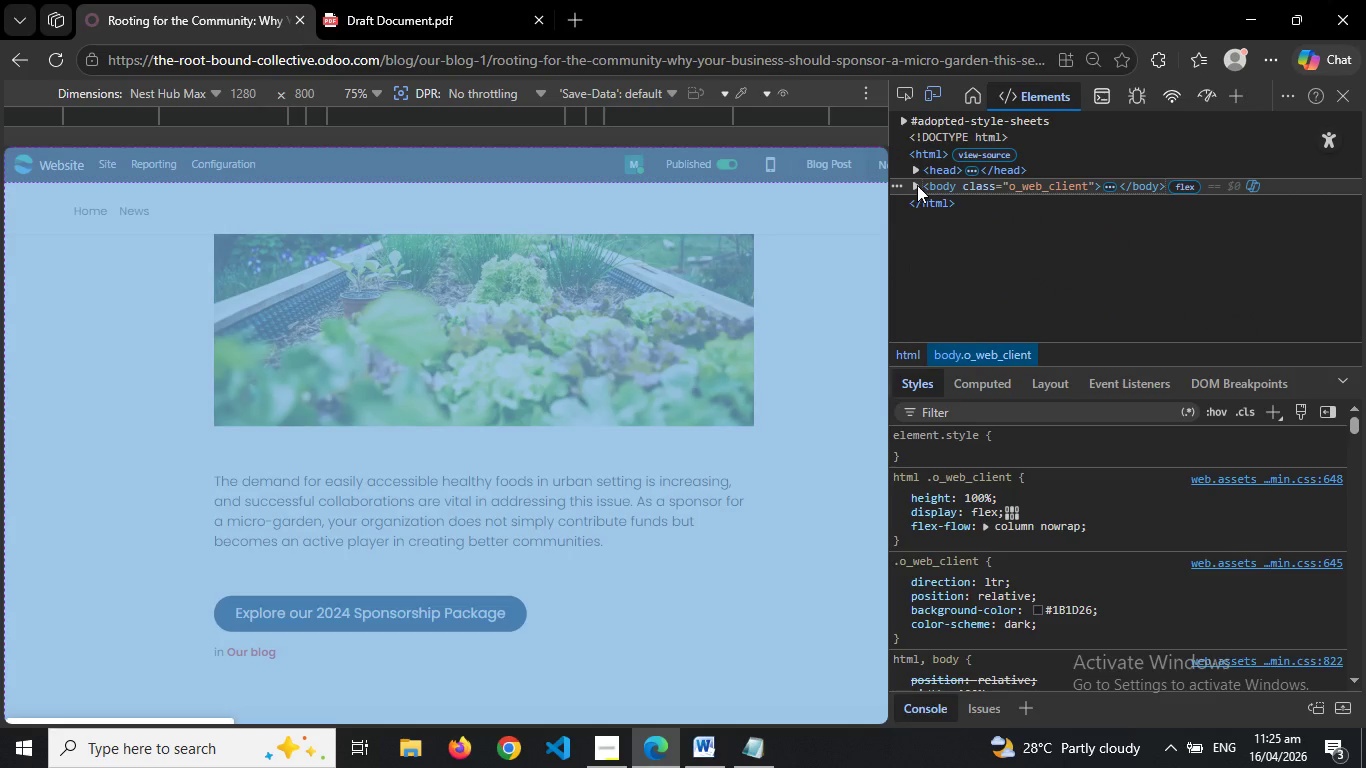 
right_click([917, 185])
 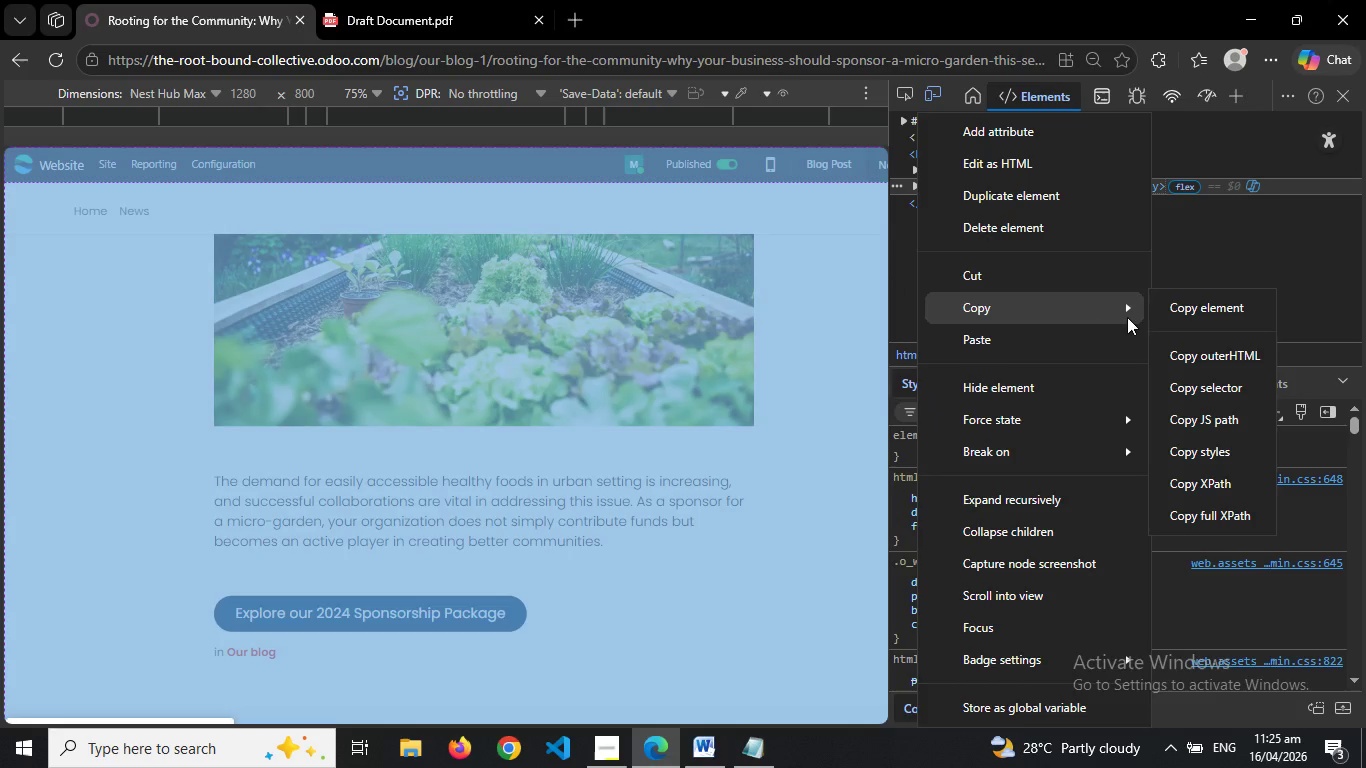 
left_click([1198, 365])
 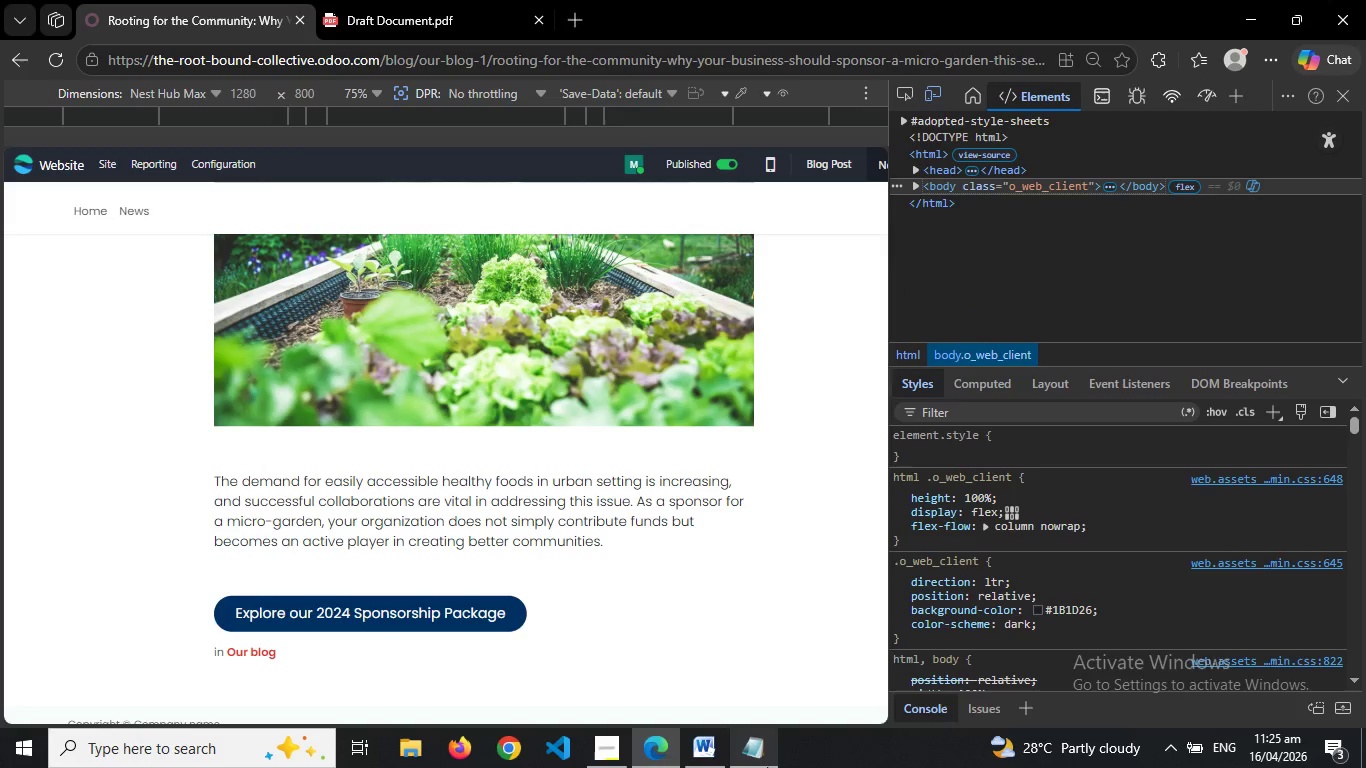 
left_click([766, 767])
 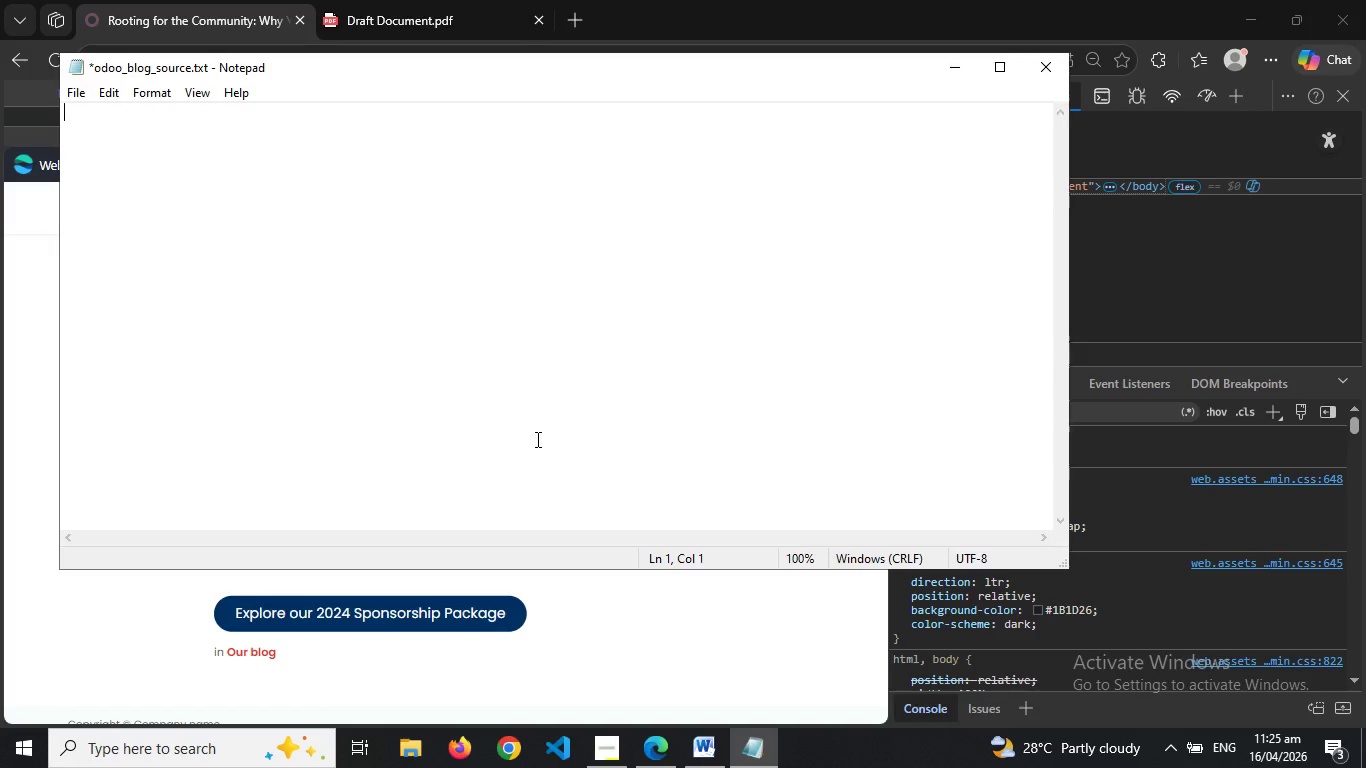 
key(Control+V)
 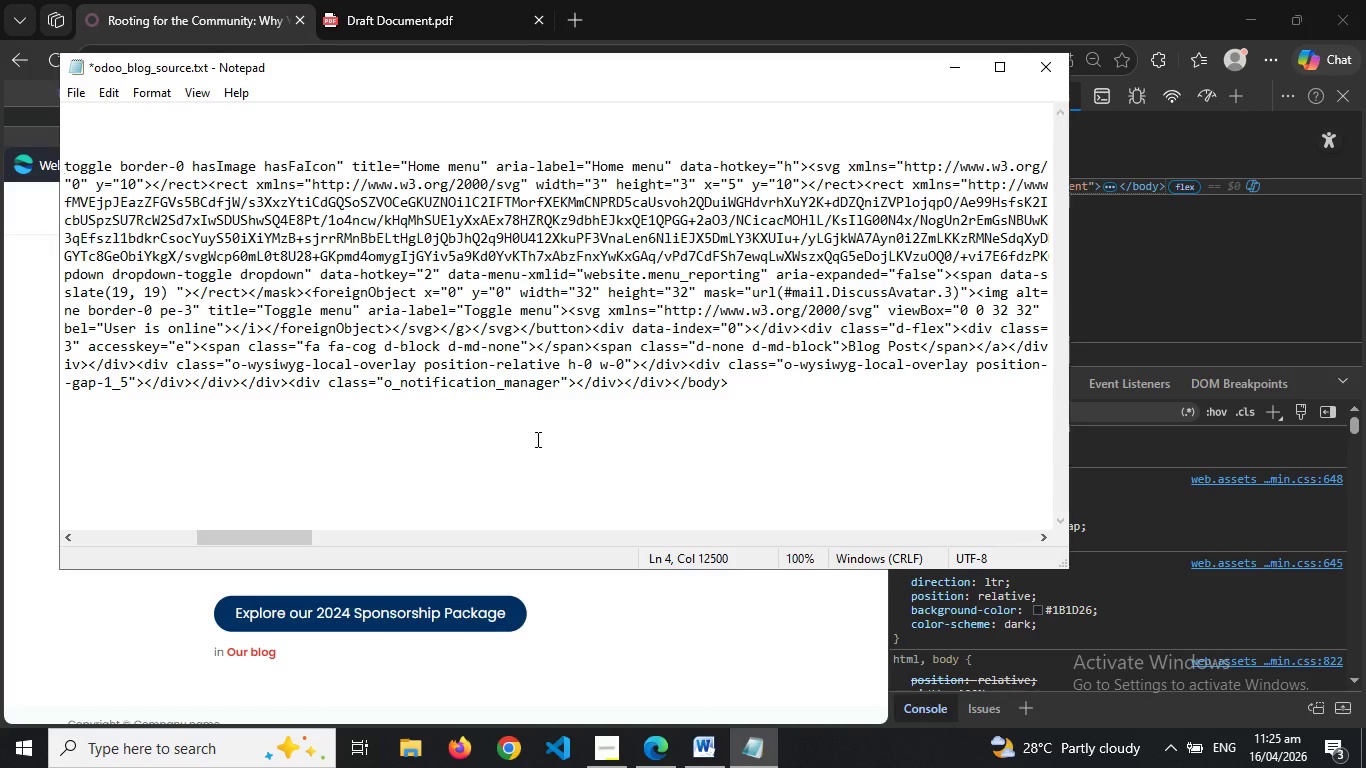 
key(Control+ControlLeft)
 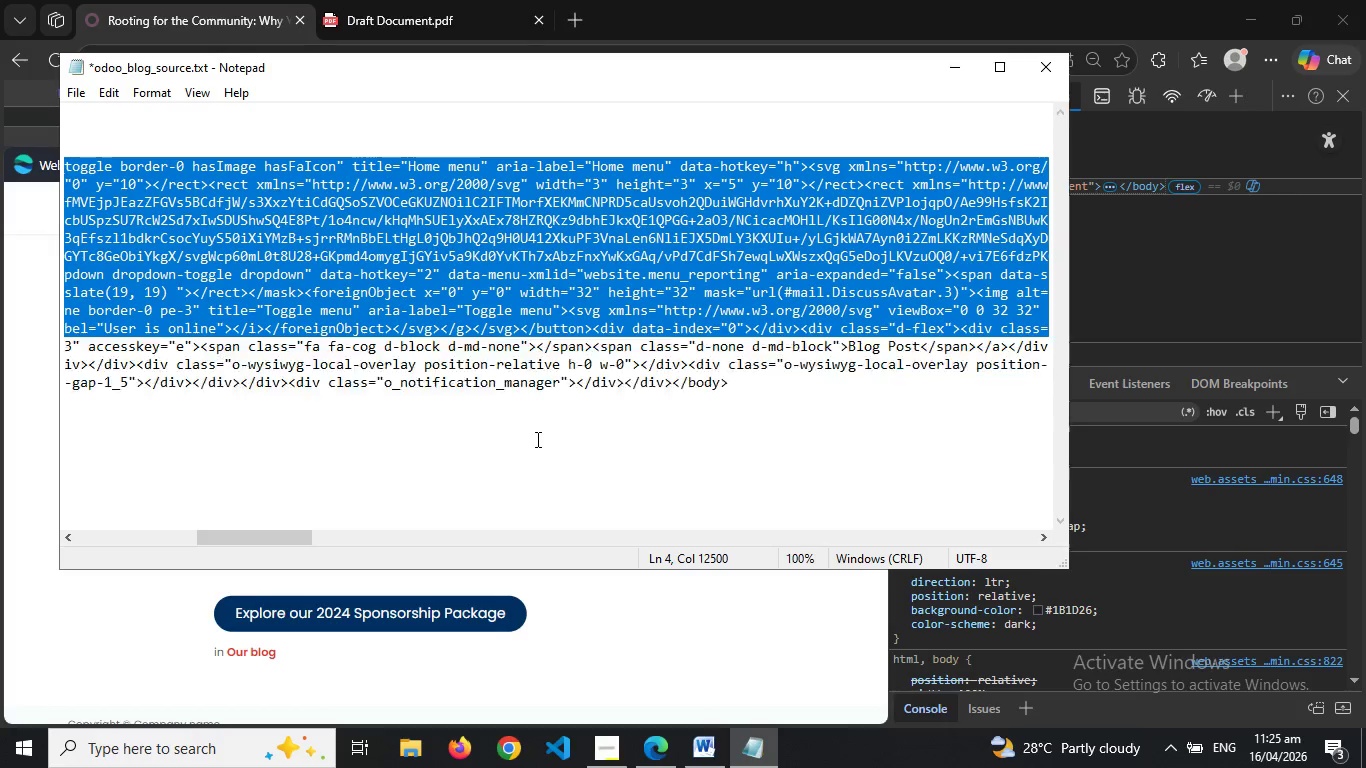 
key(Control+Z)
 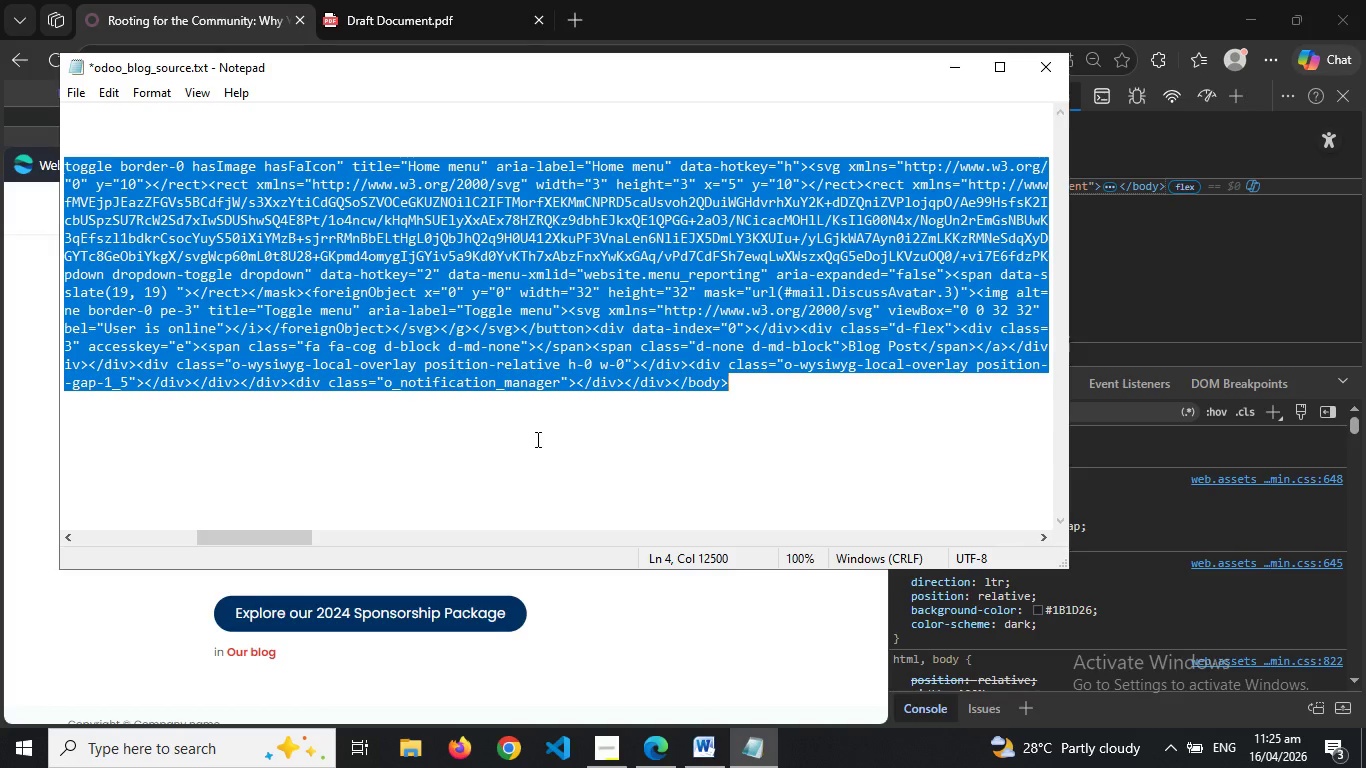 
key(Backspace)
 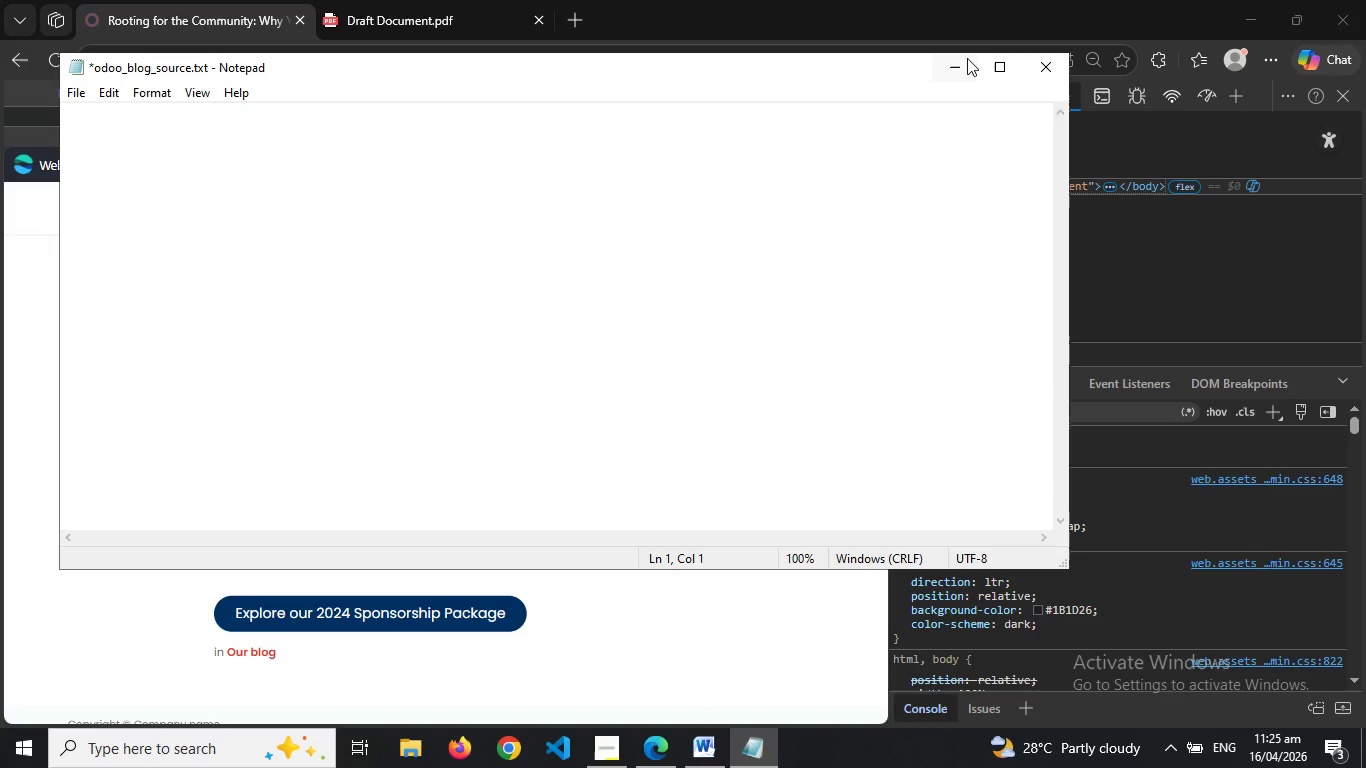 
left_click([962, 61])
 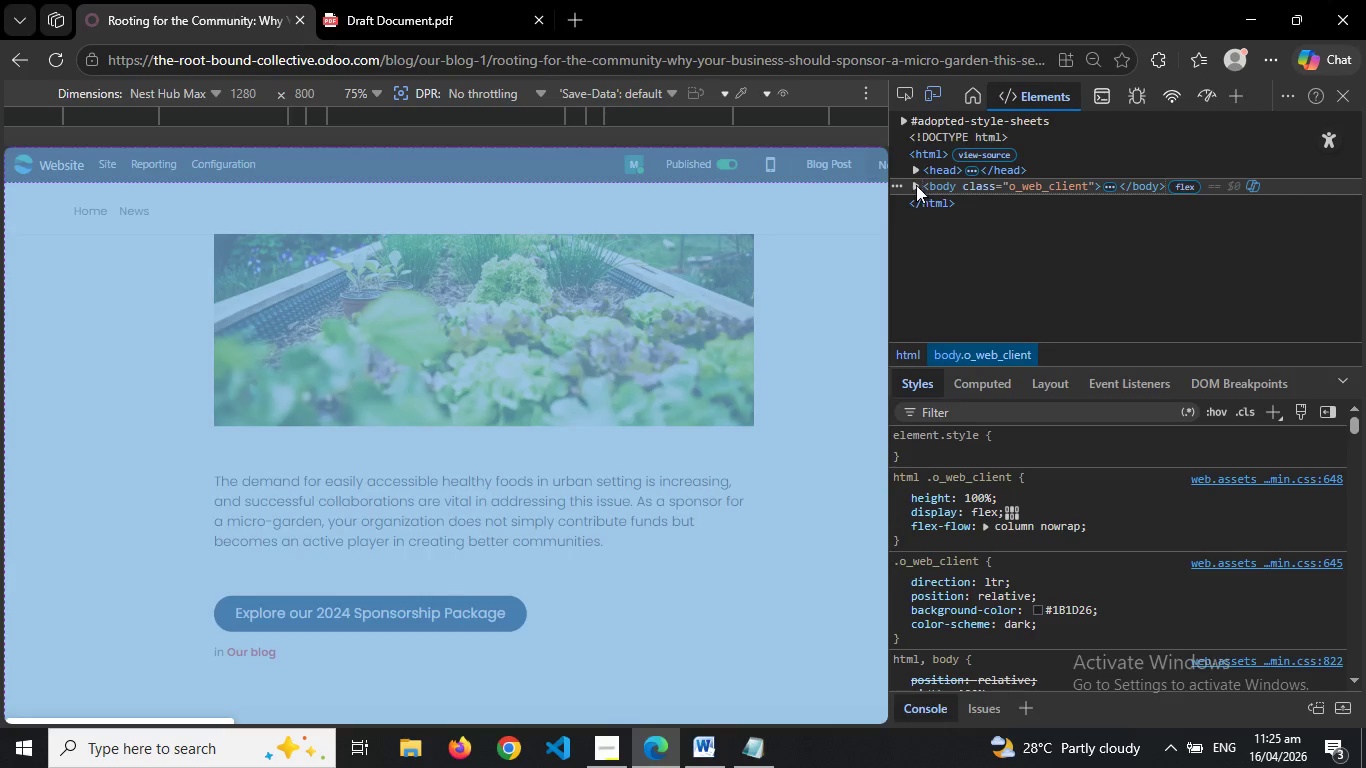 
right_click([916, 185])
 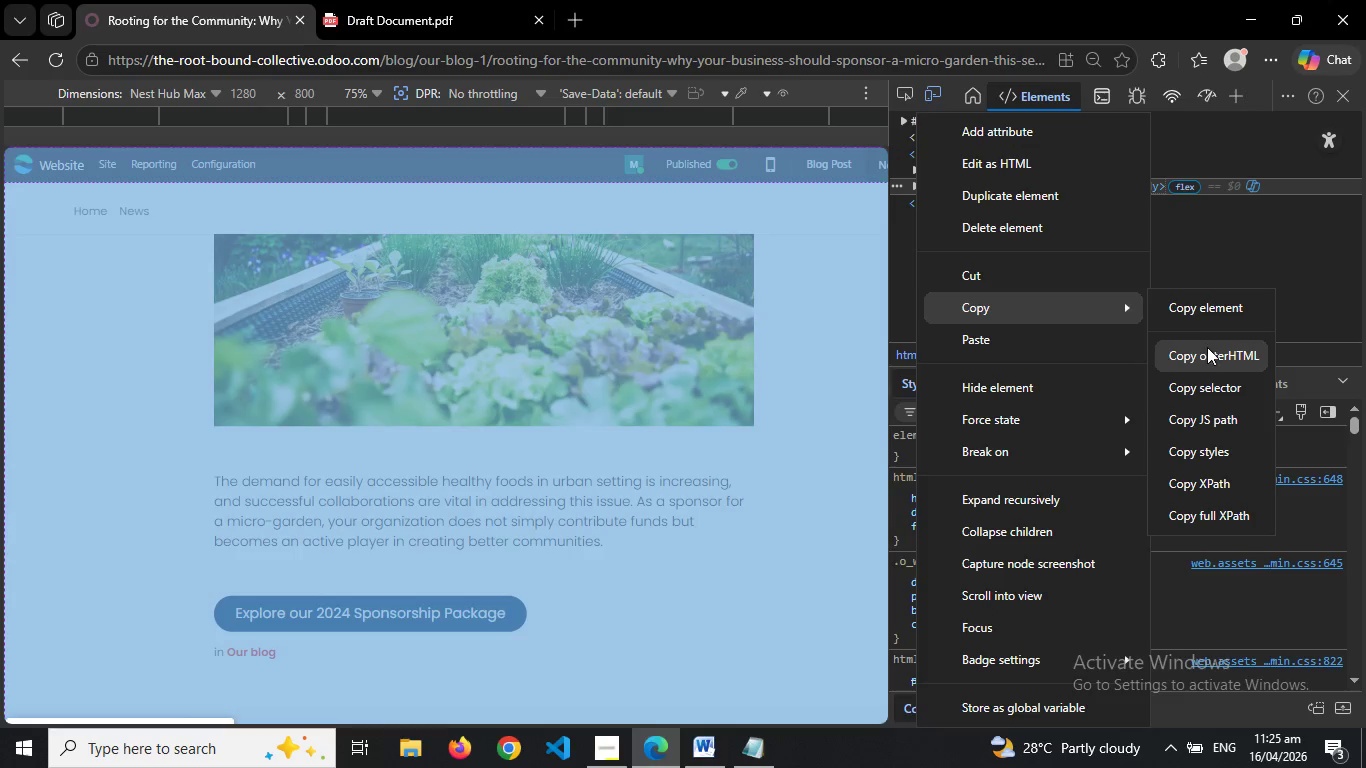 
wait(5.44)
 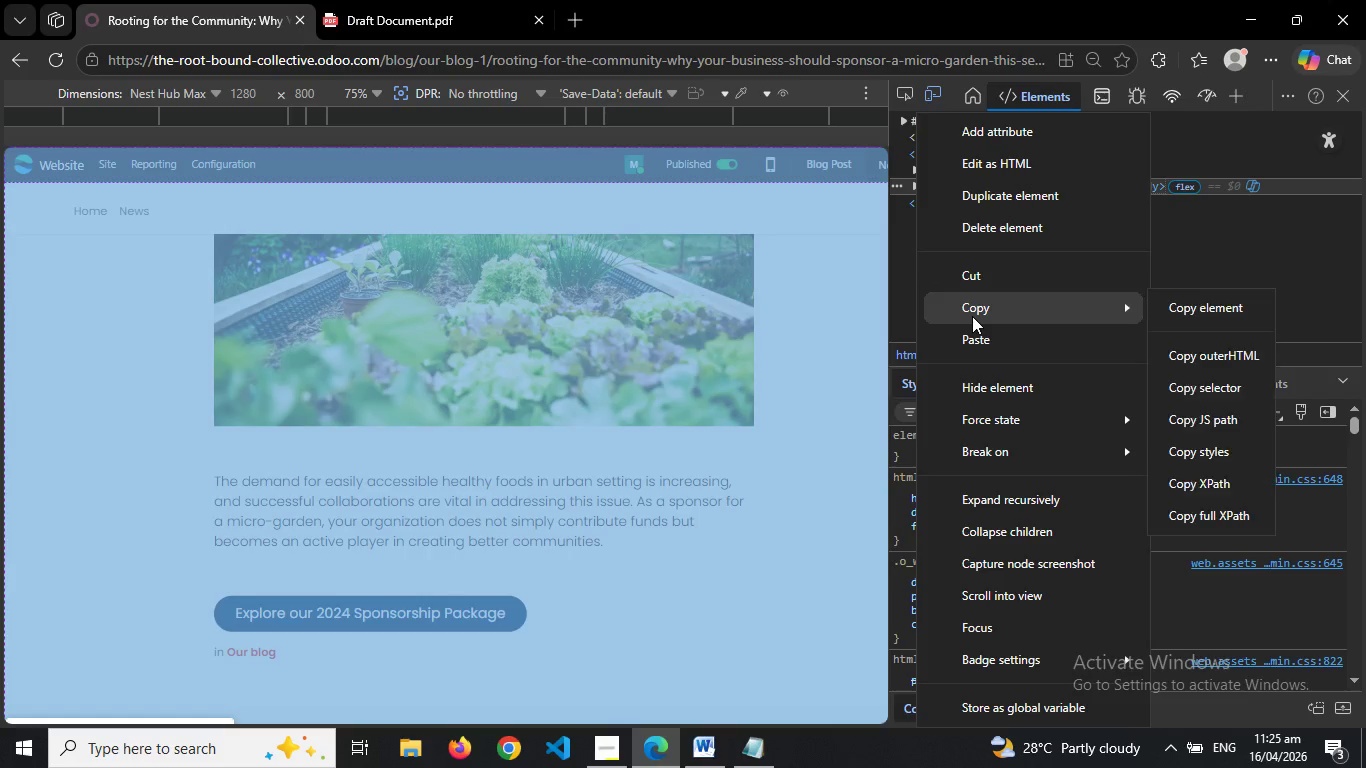 
left_click([1207, 358])
 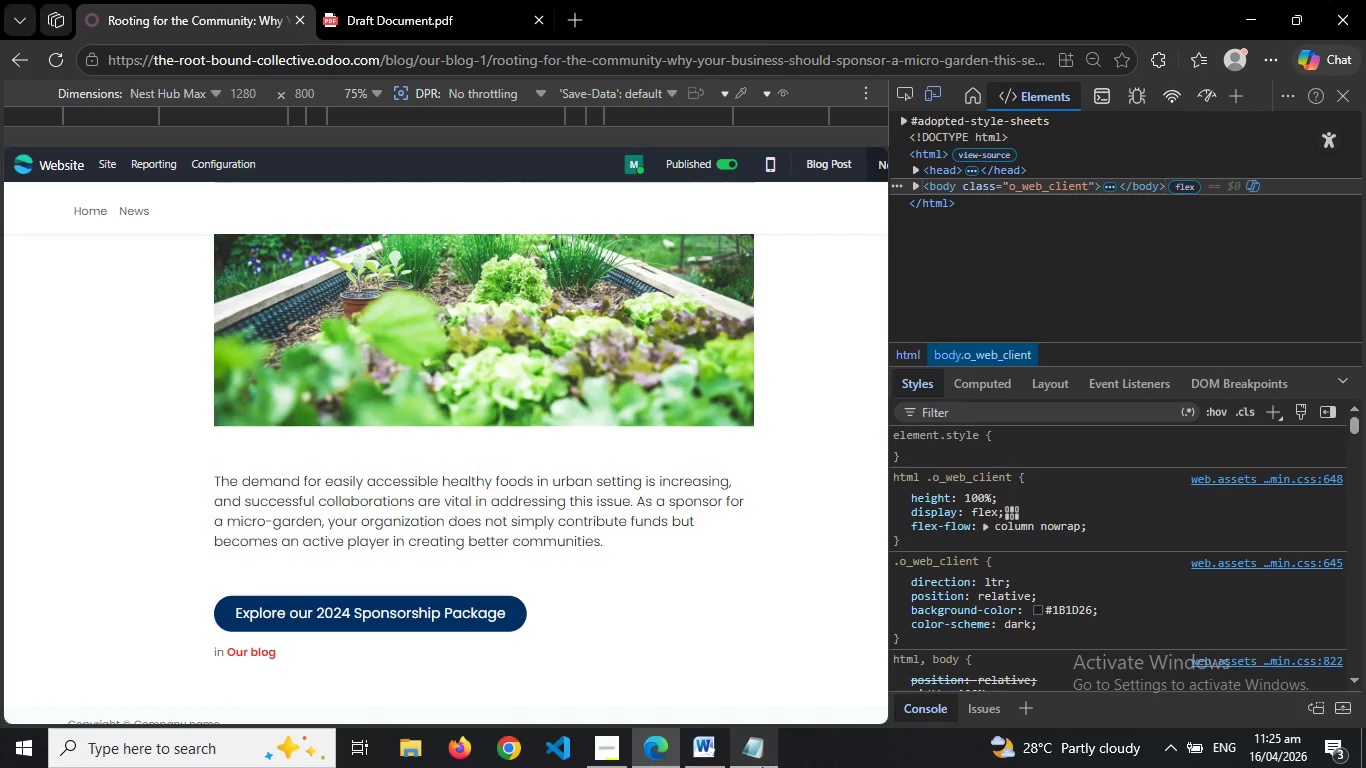 
left_click([763, 767])
 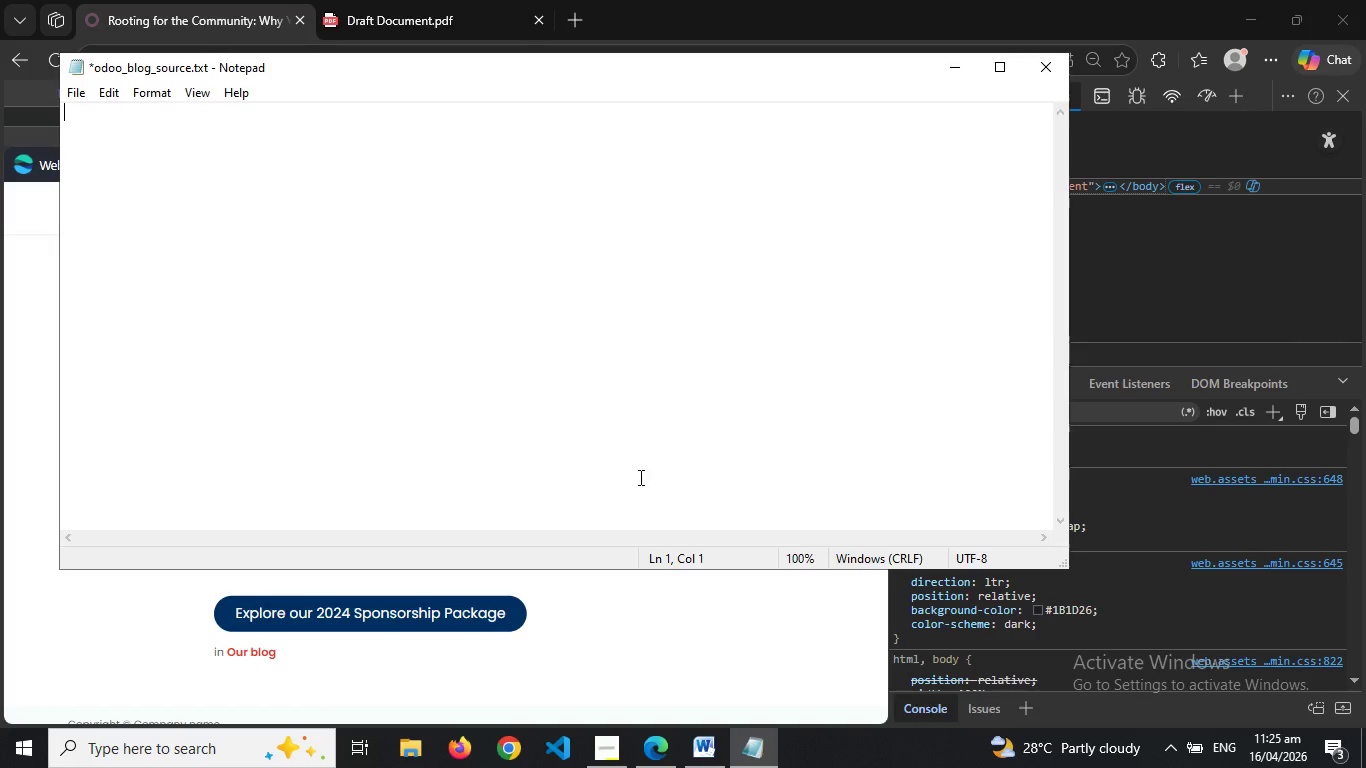 
key(Control+V)
 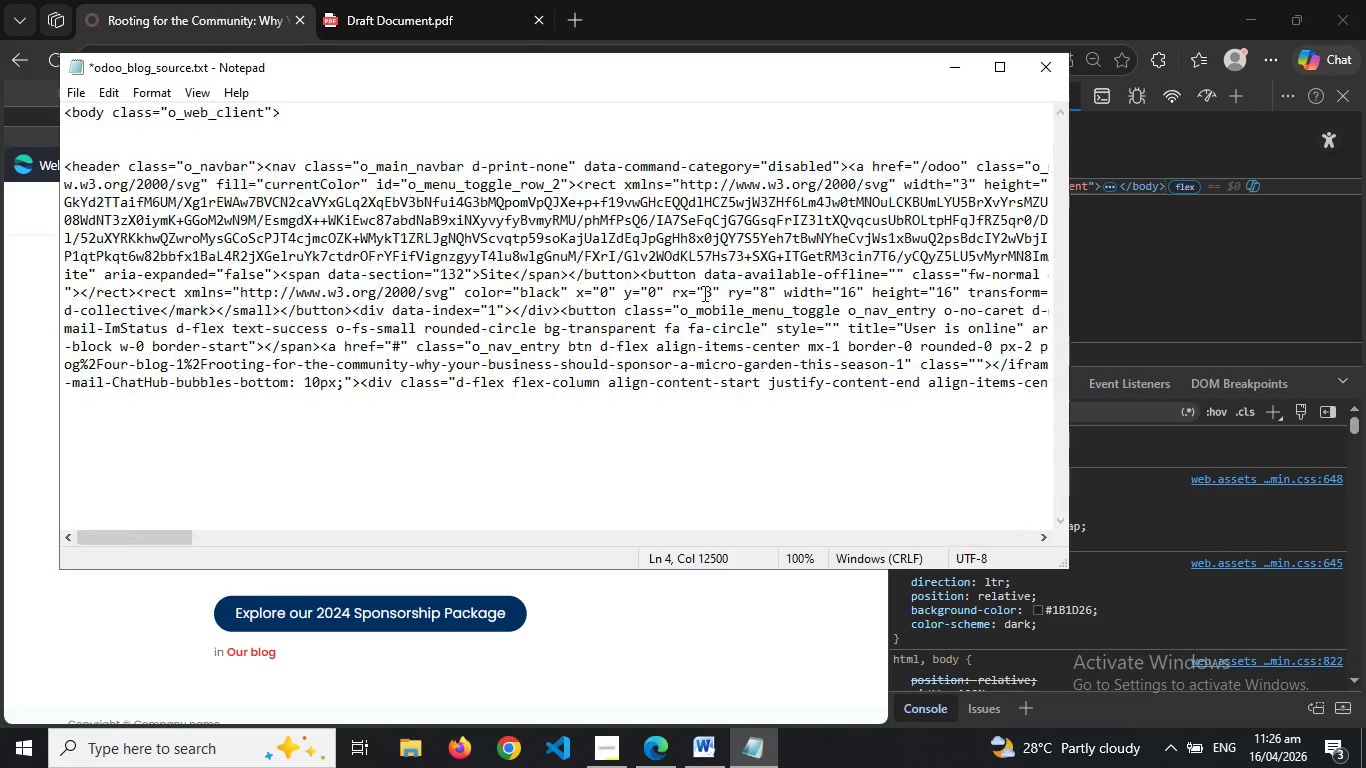 
wait(29.92)
 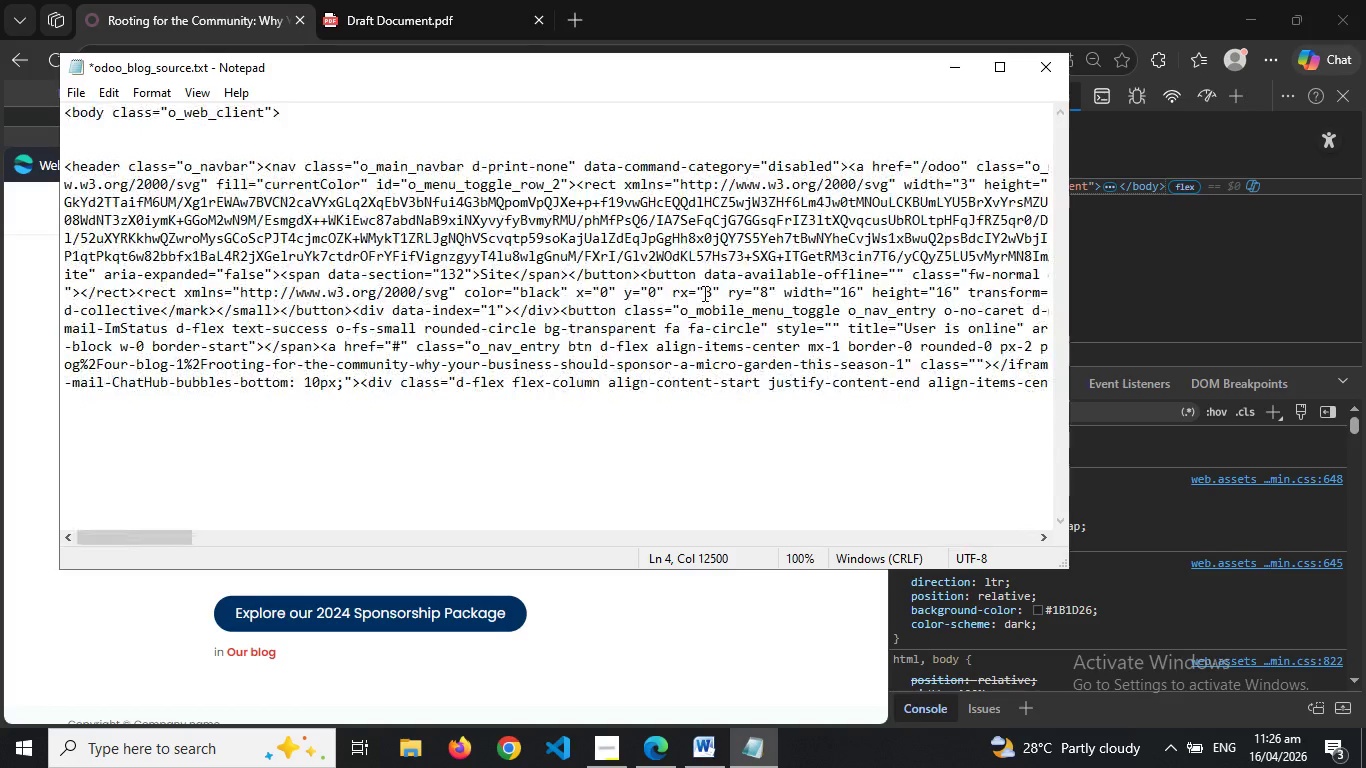 
left_click([620, 231])
 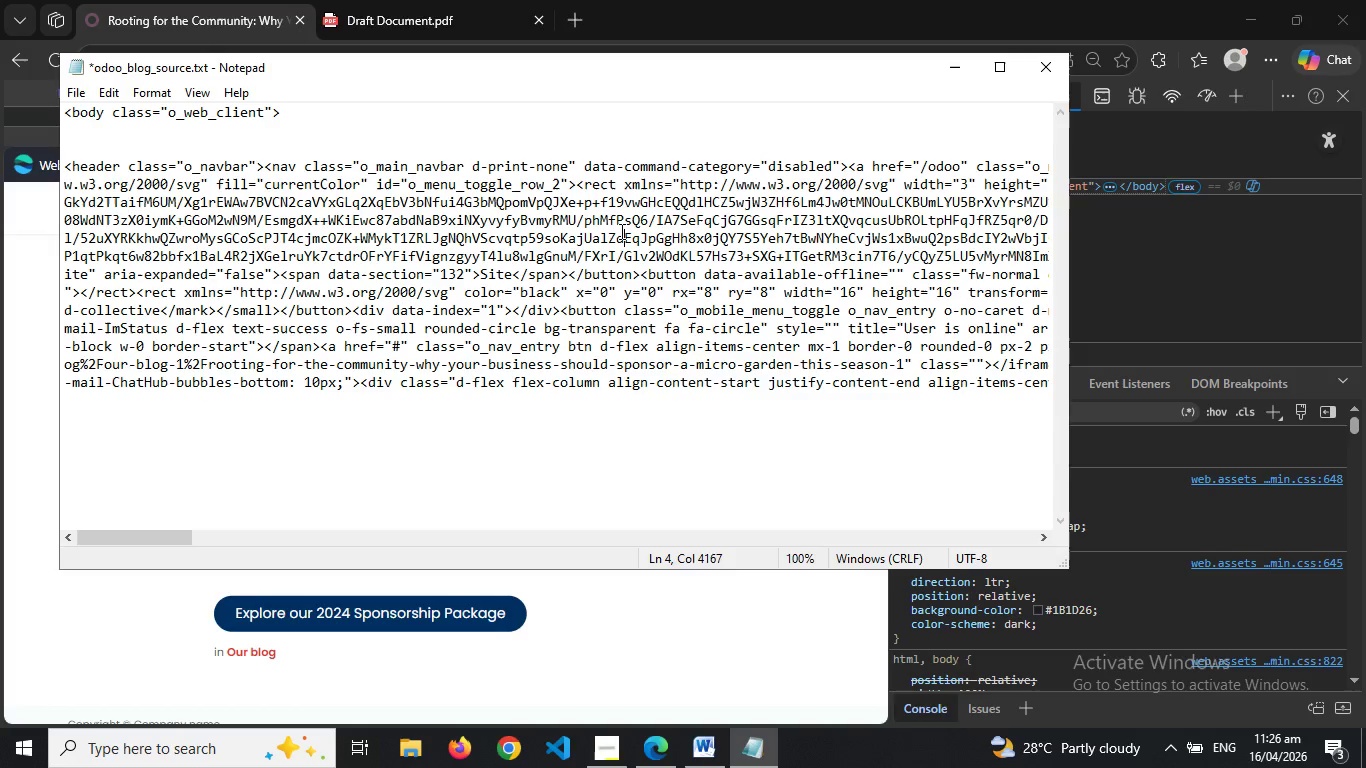 
key(Control+Z)
 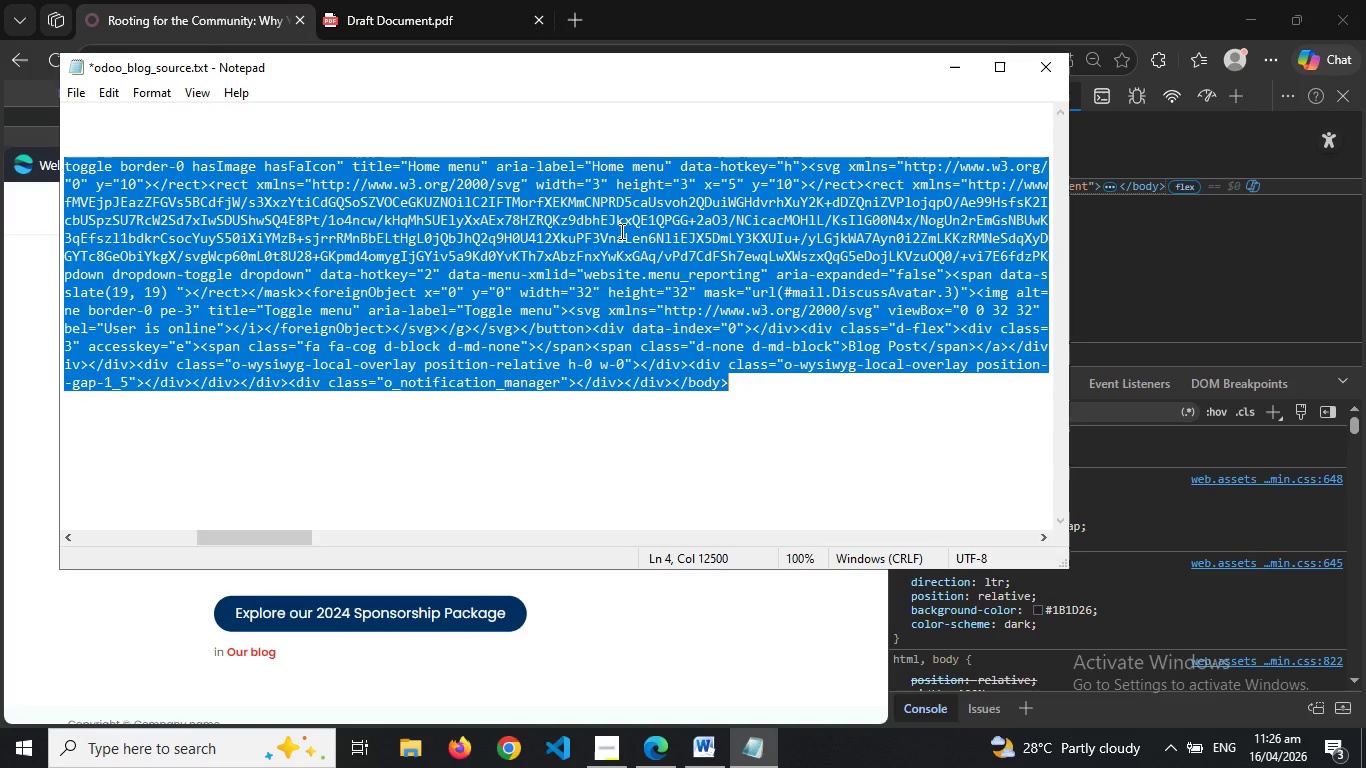 
key(Control+Z)
 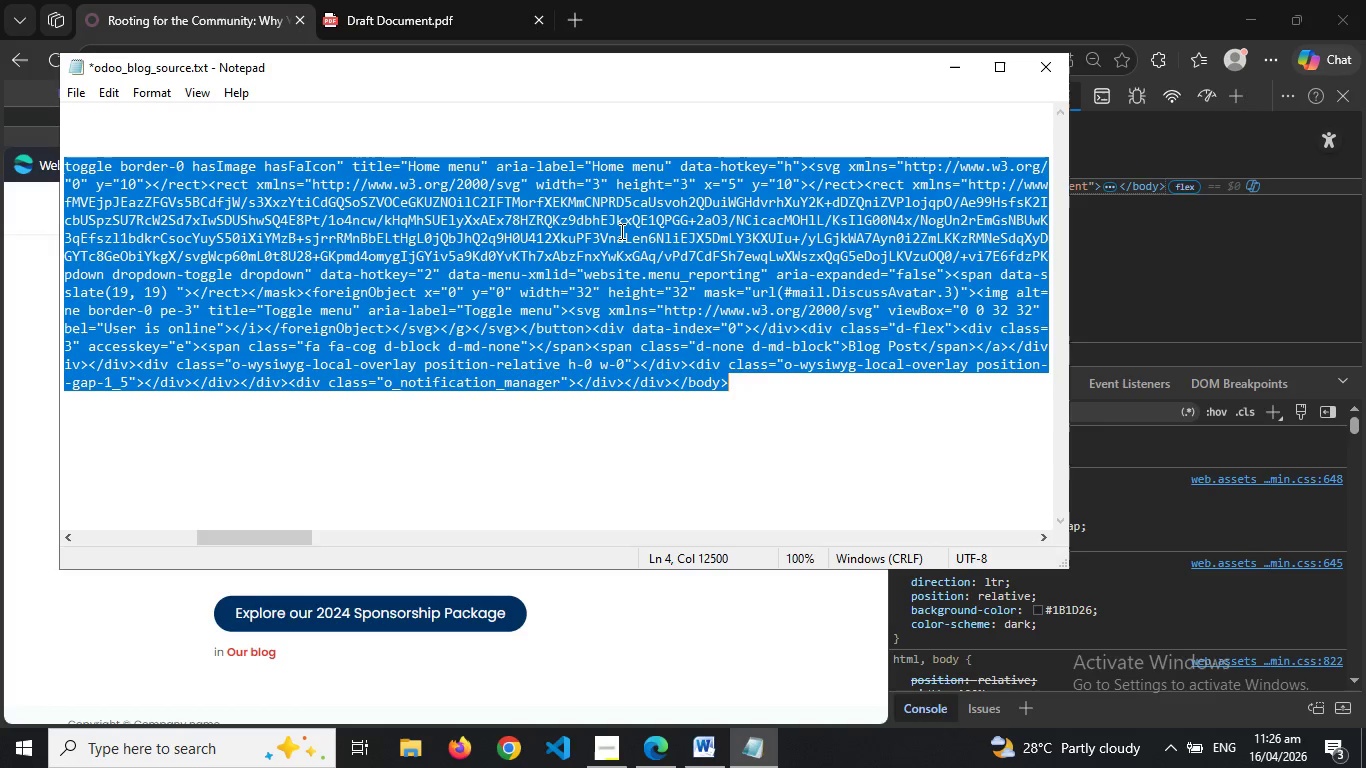 
key(Control+Z)
 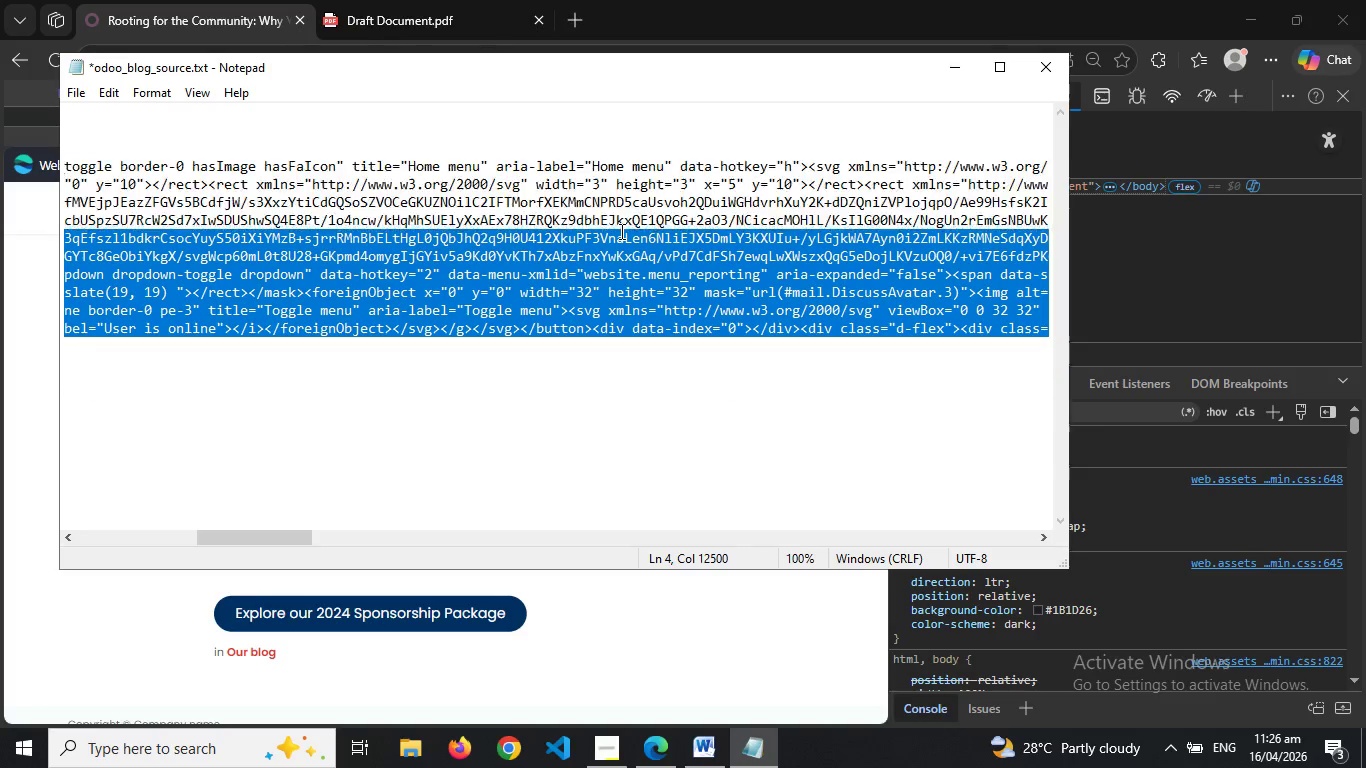 
key(Control+Z)
 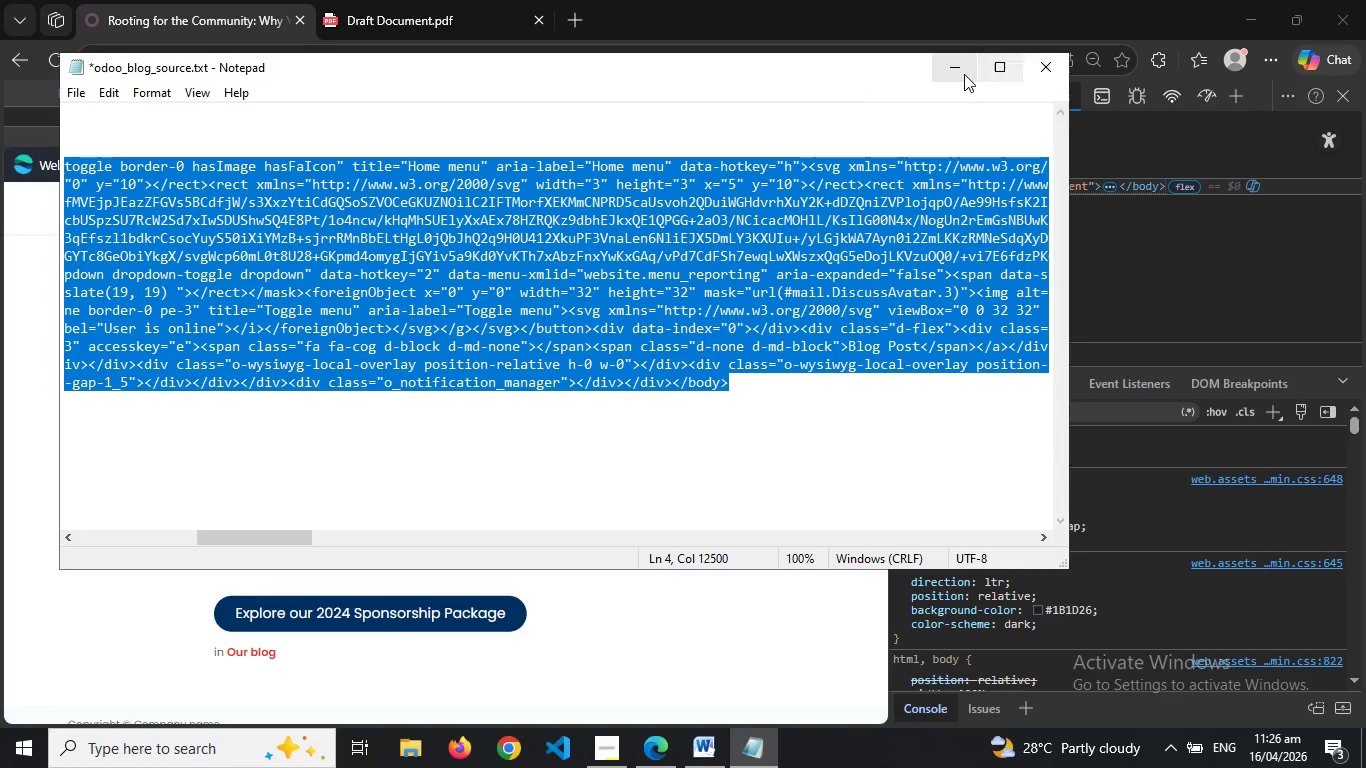 
left_click([964, 74])
 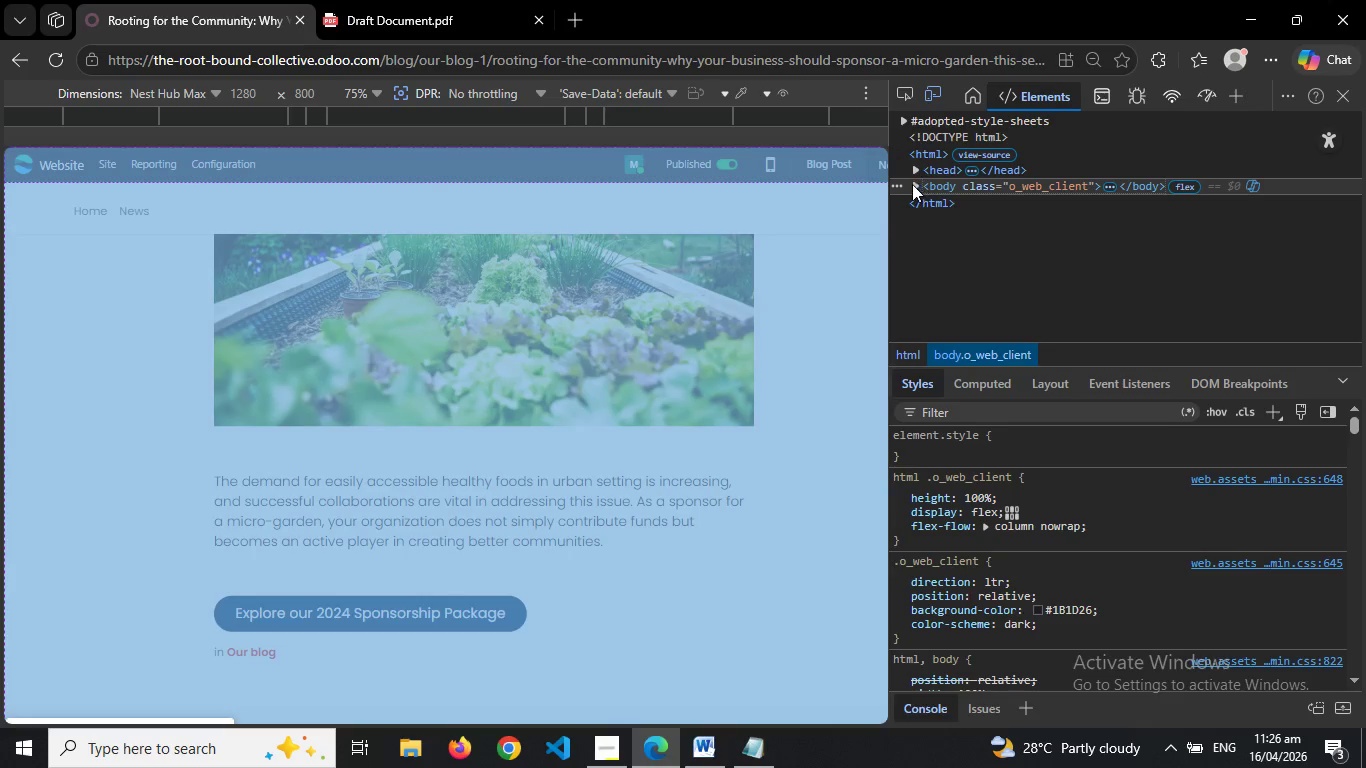 
left_click([912, 184])
 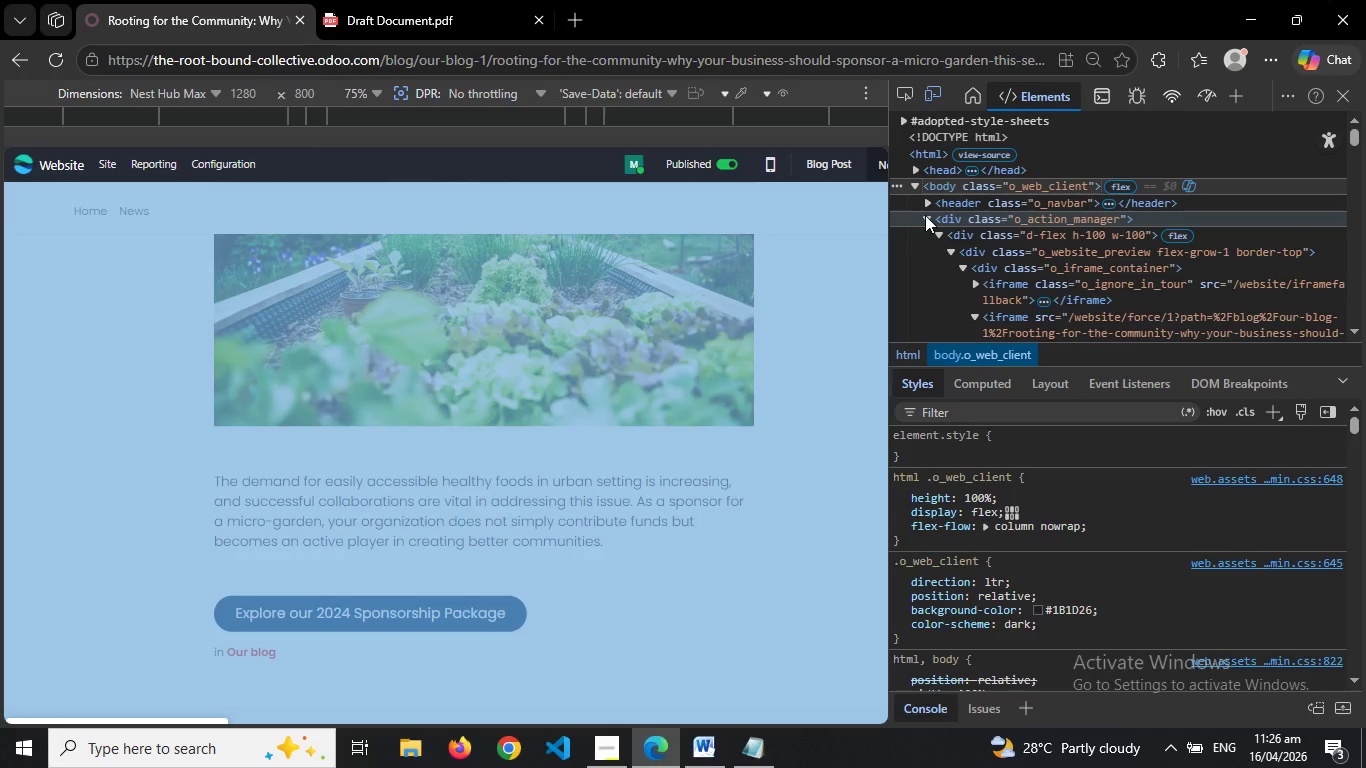 
left_click([925, 215])
 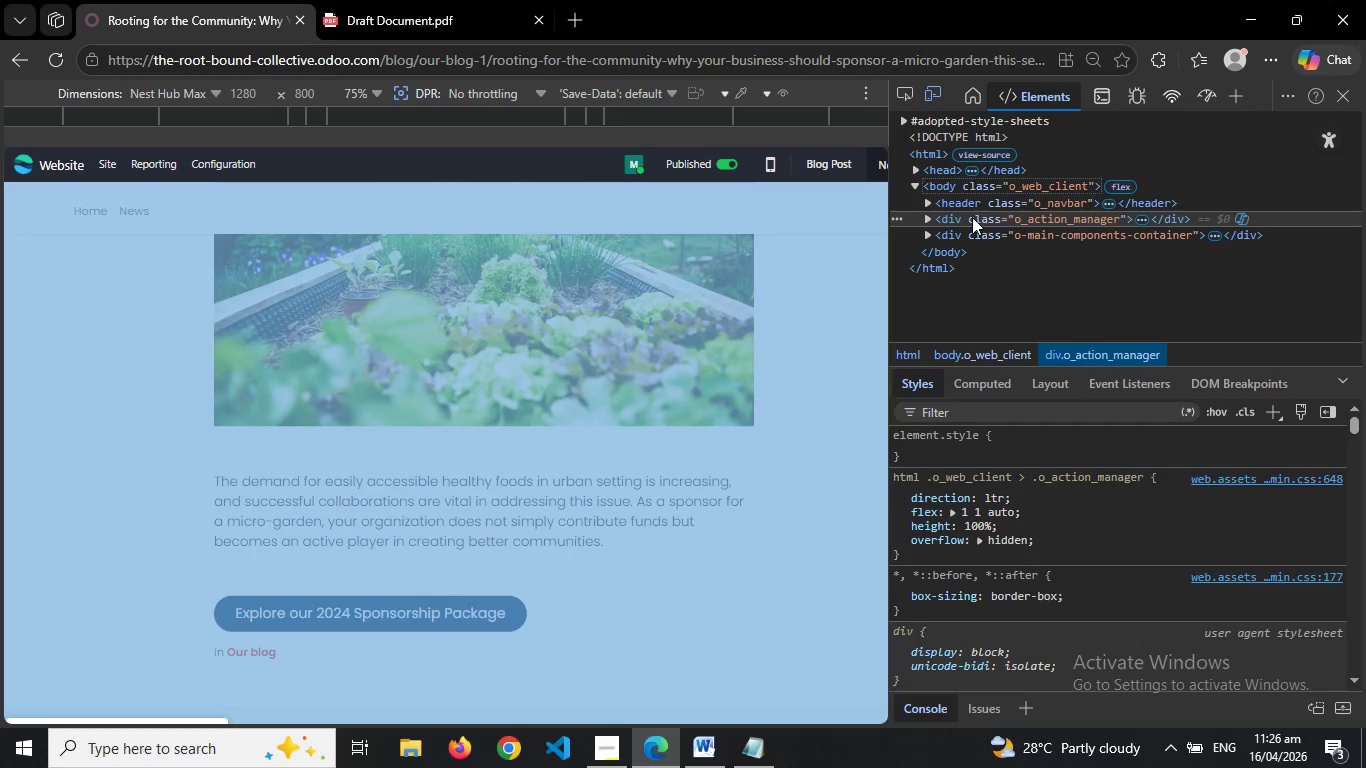 
wait(5.89)
 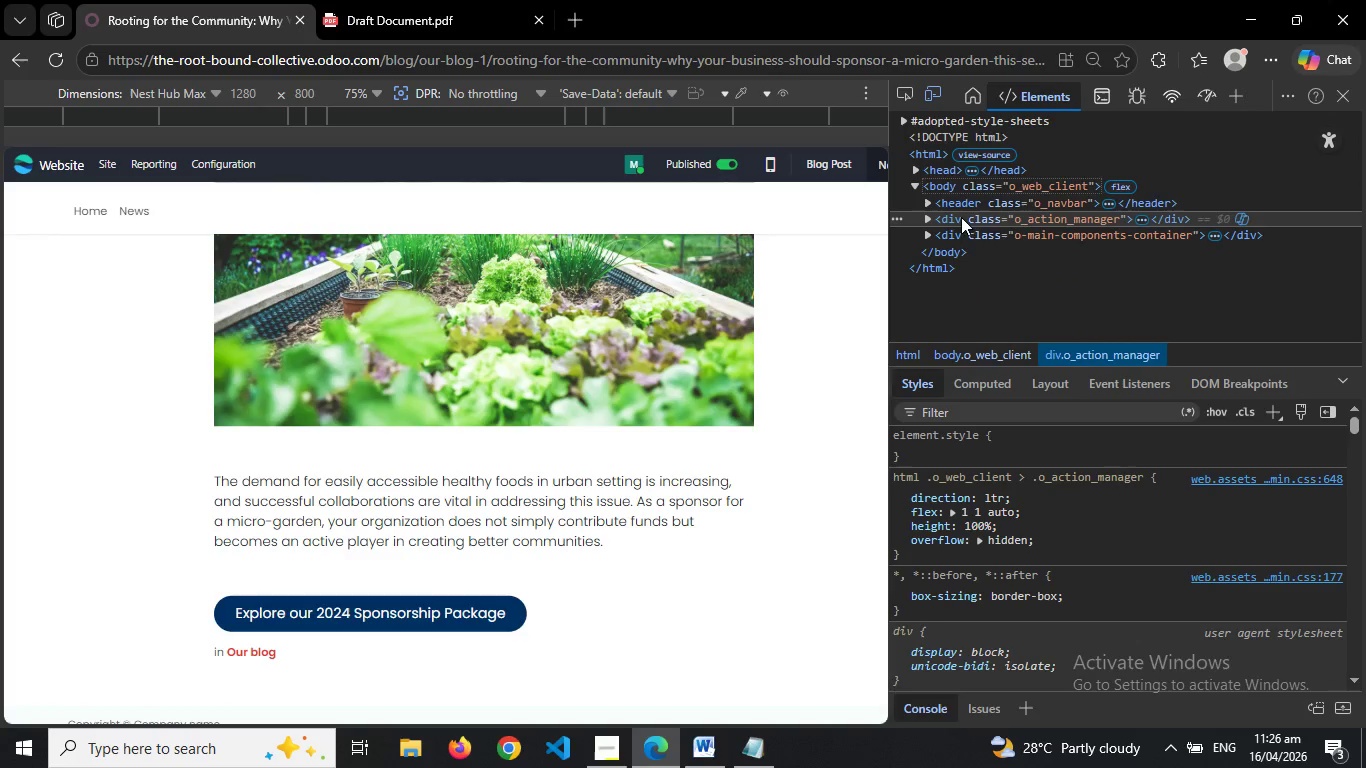 
right_click([927, 218])
 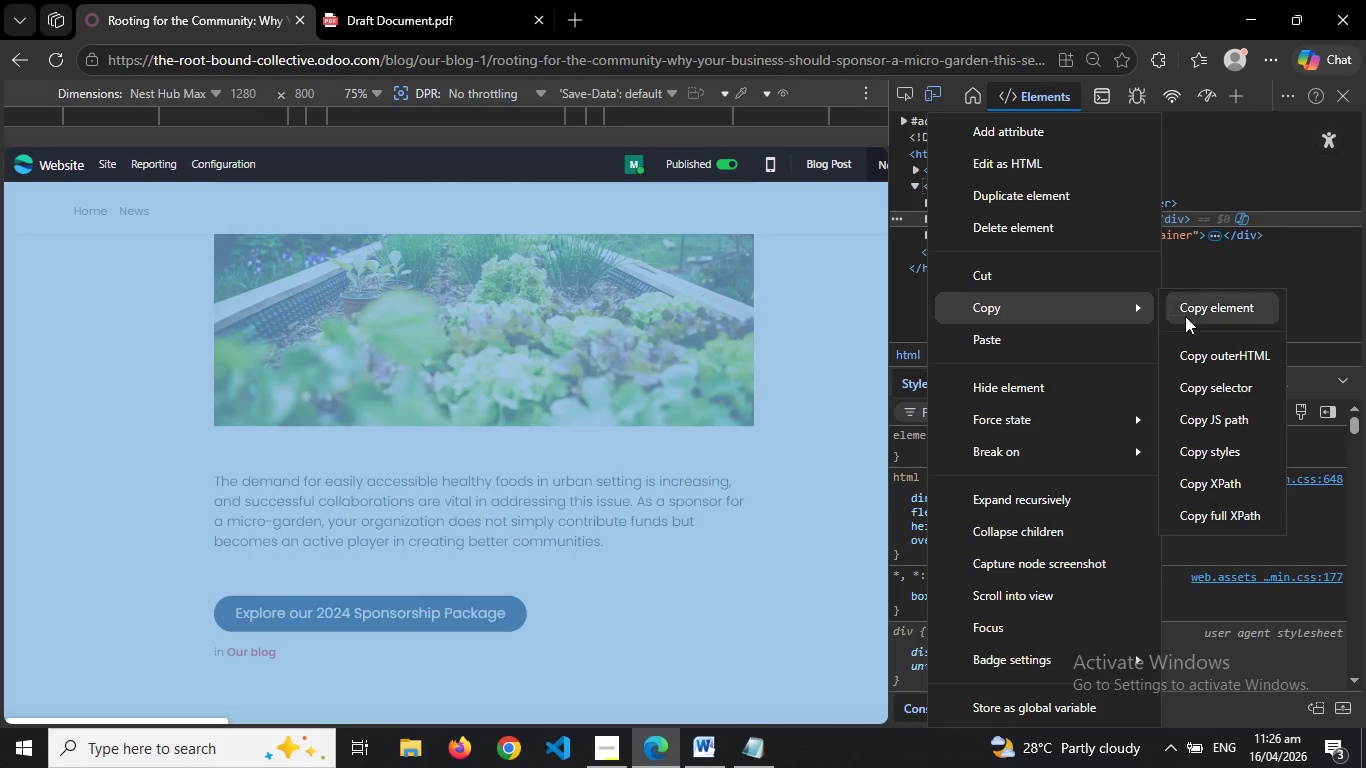 
left_click([1204, 357])
 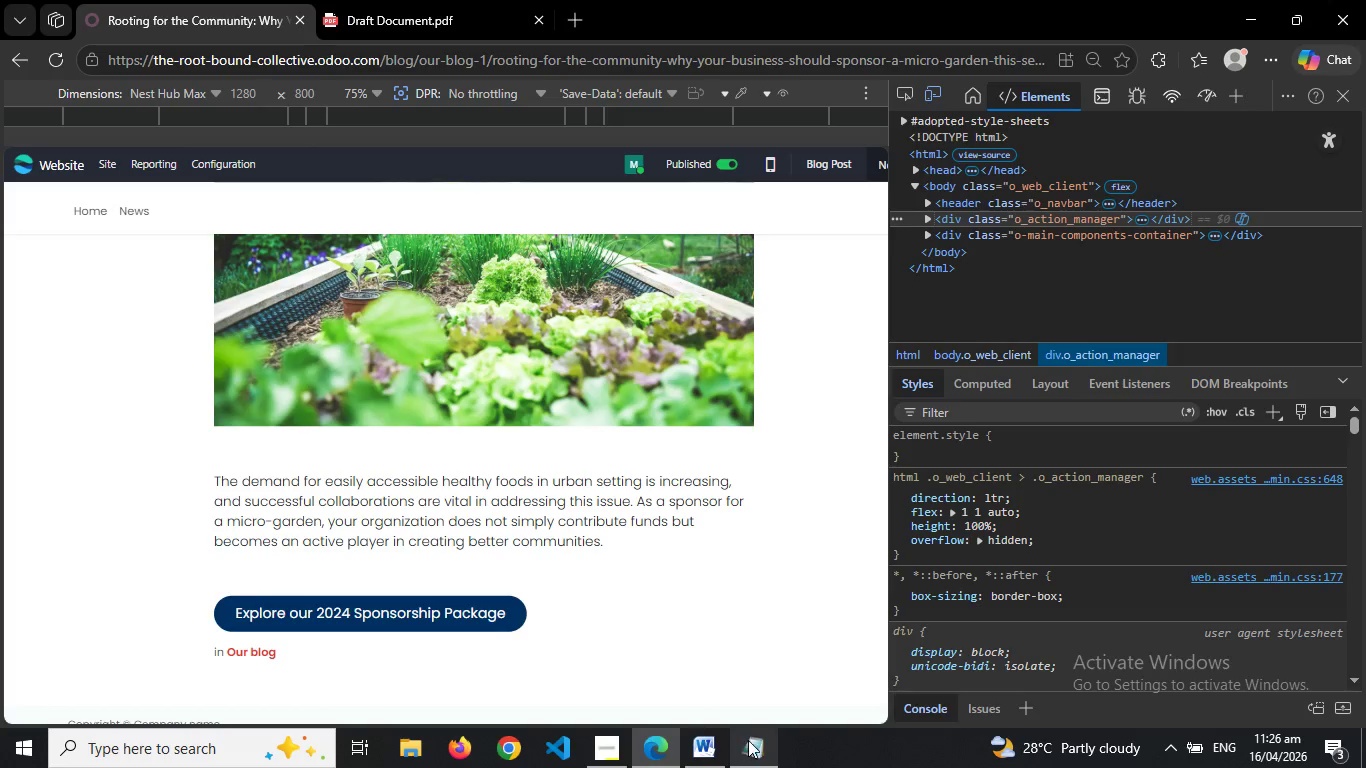 
left_click([749, 740])
 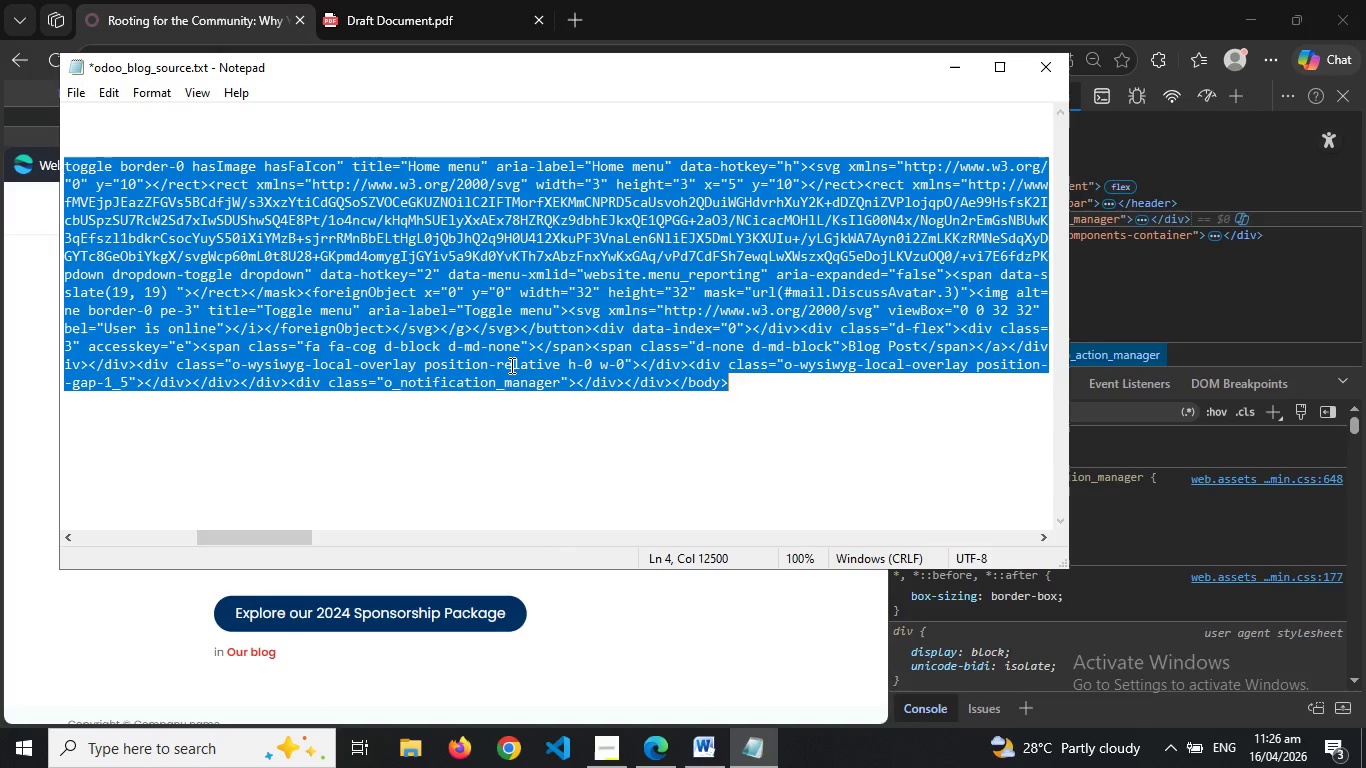 
key(Control+A)
 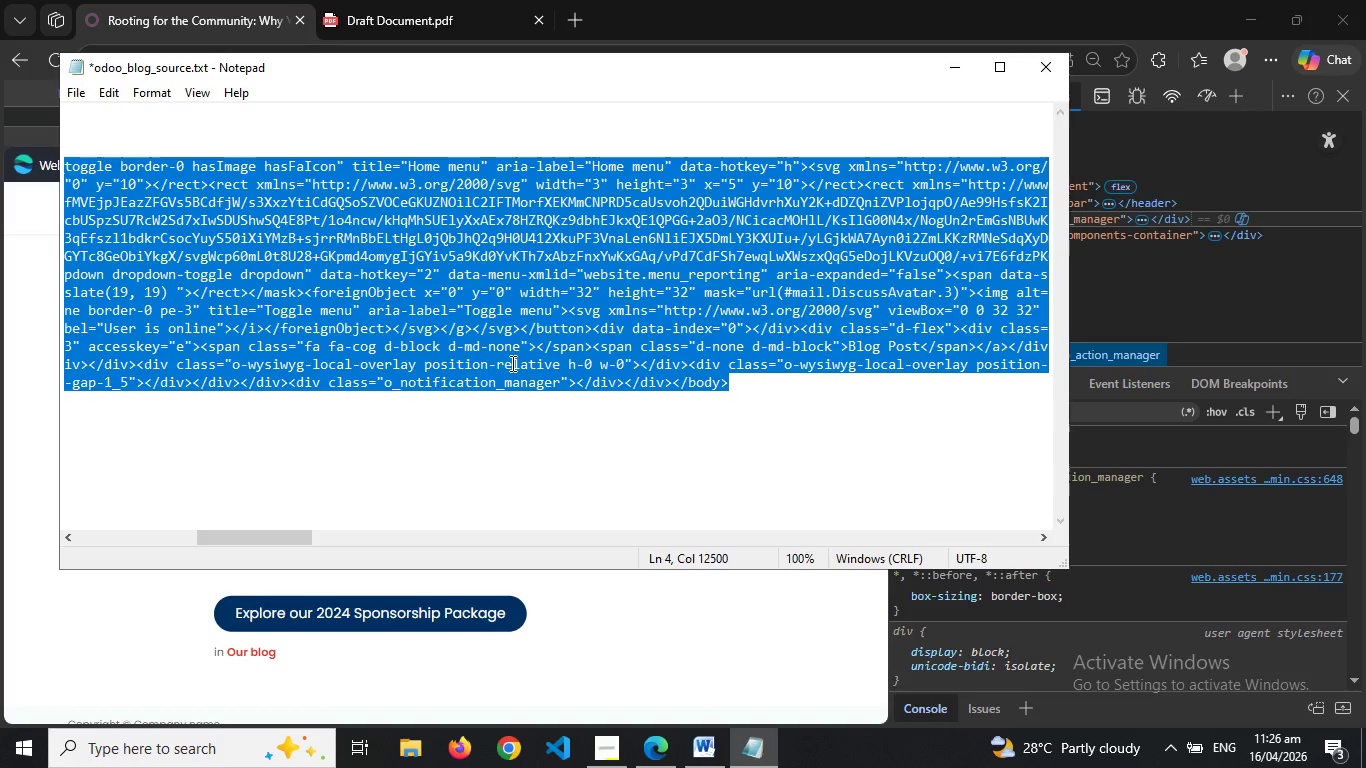 
key(Control+V)
 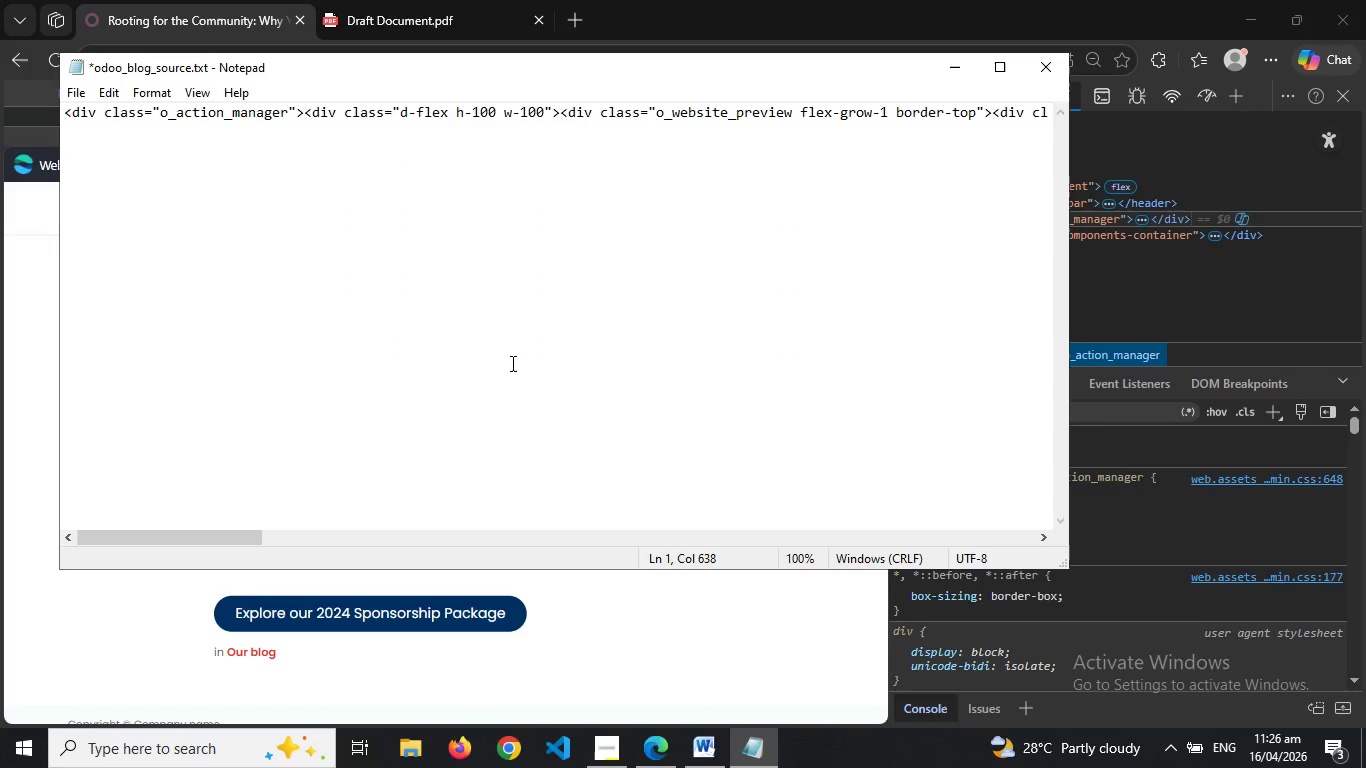 
key(Control+Z)
 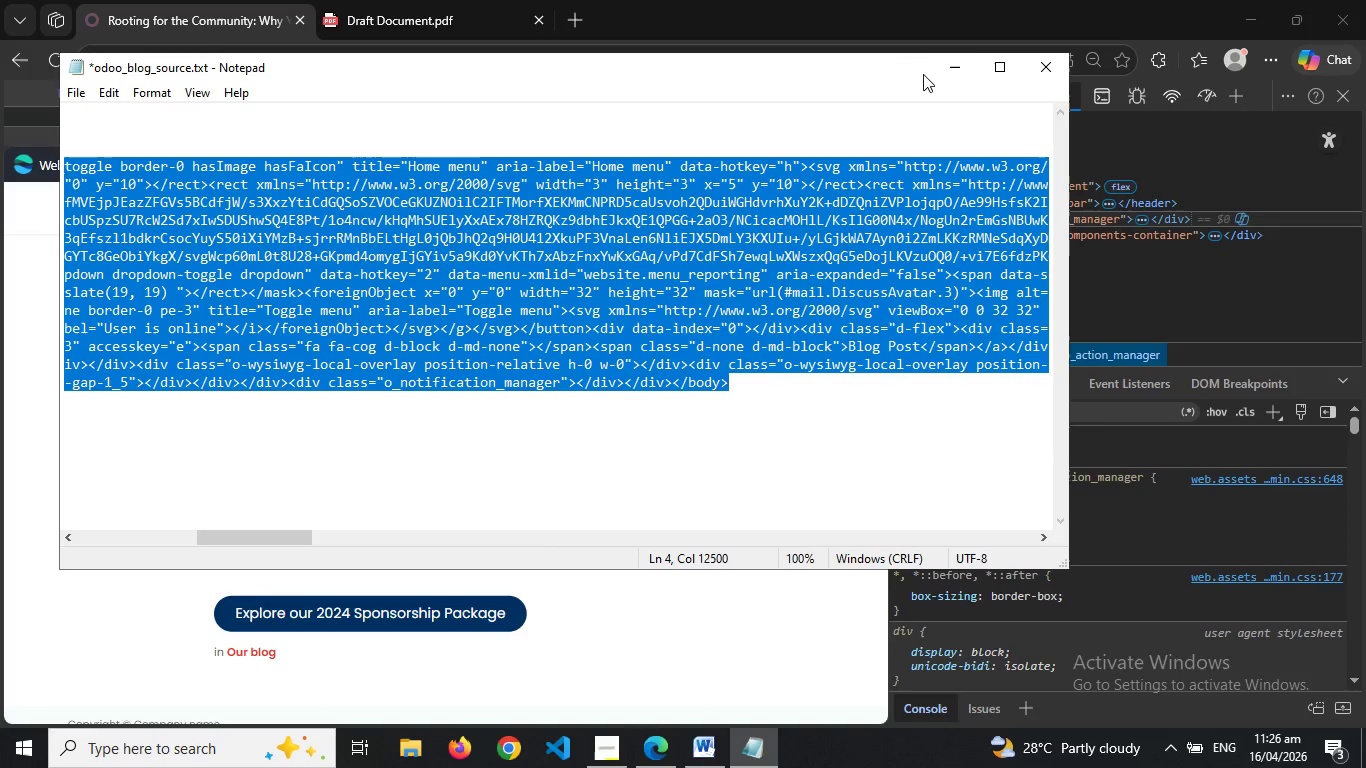 
left_click([953, 81])
 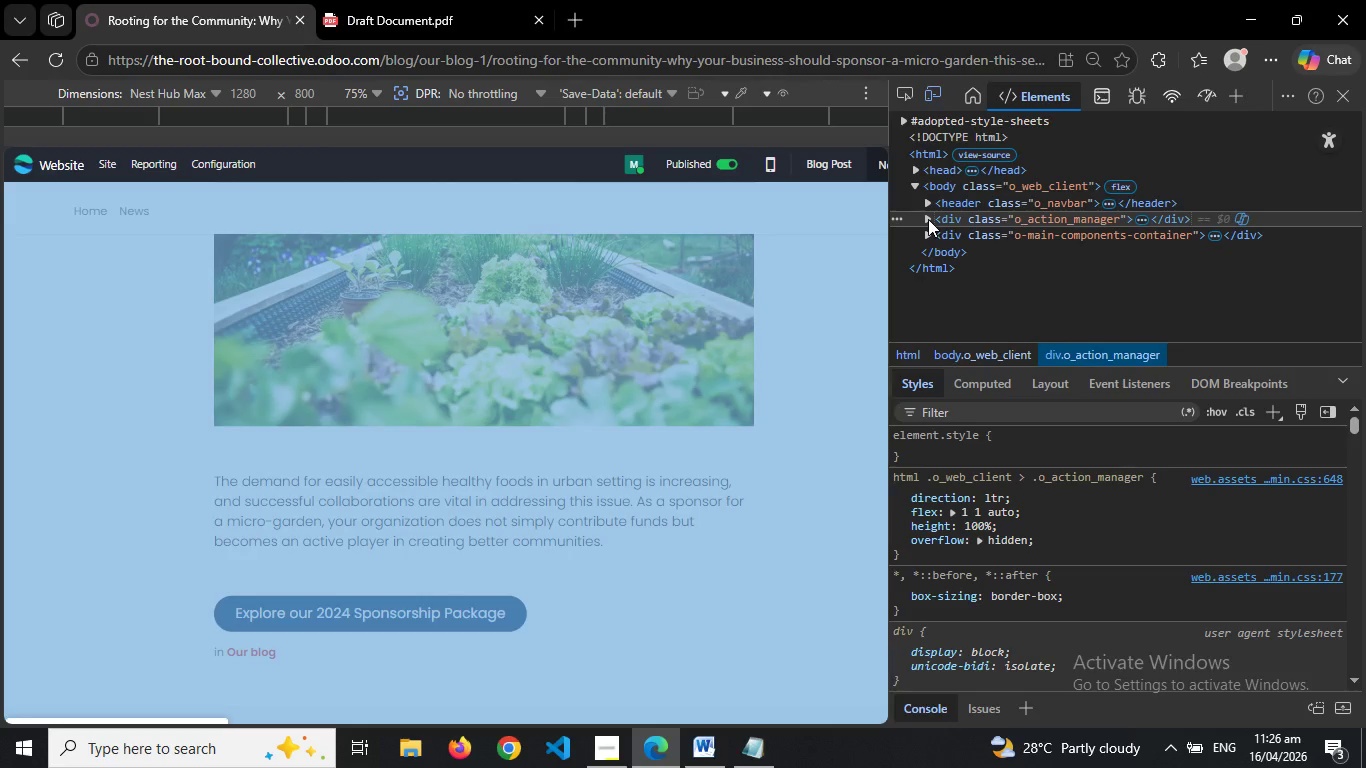 
right_click([928, 219])
 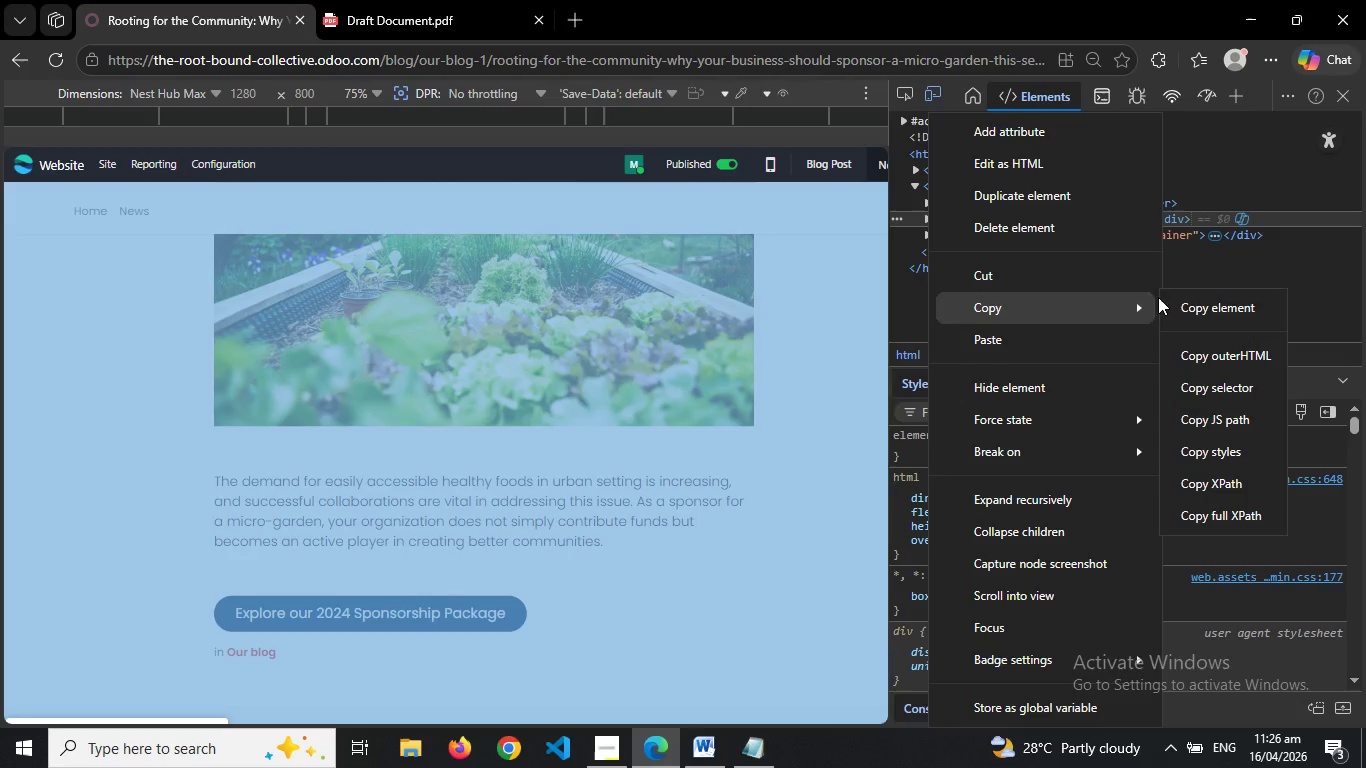 
left_click([1219, 307])
 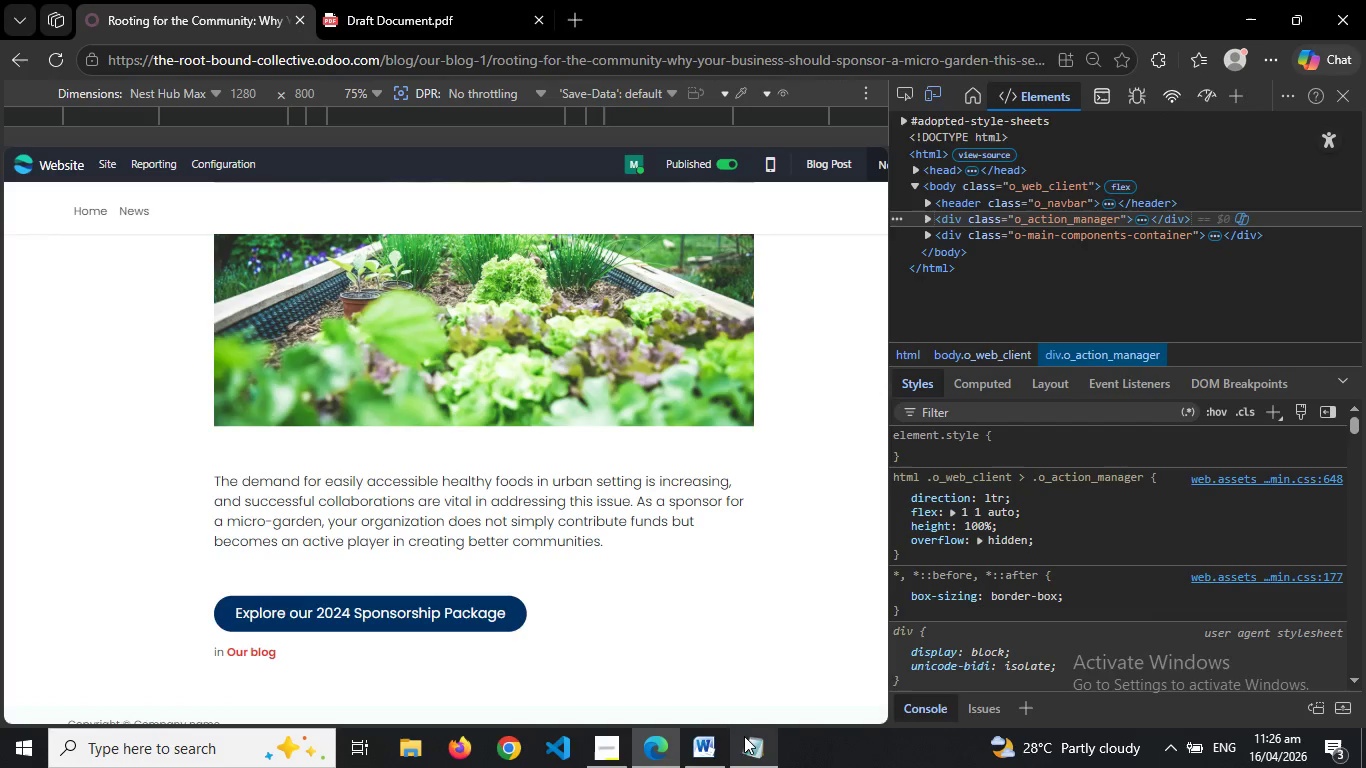 
left_click([746, 755])
 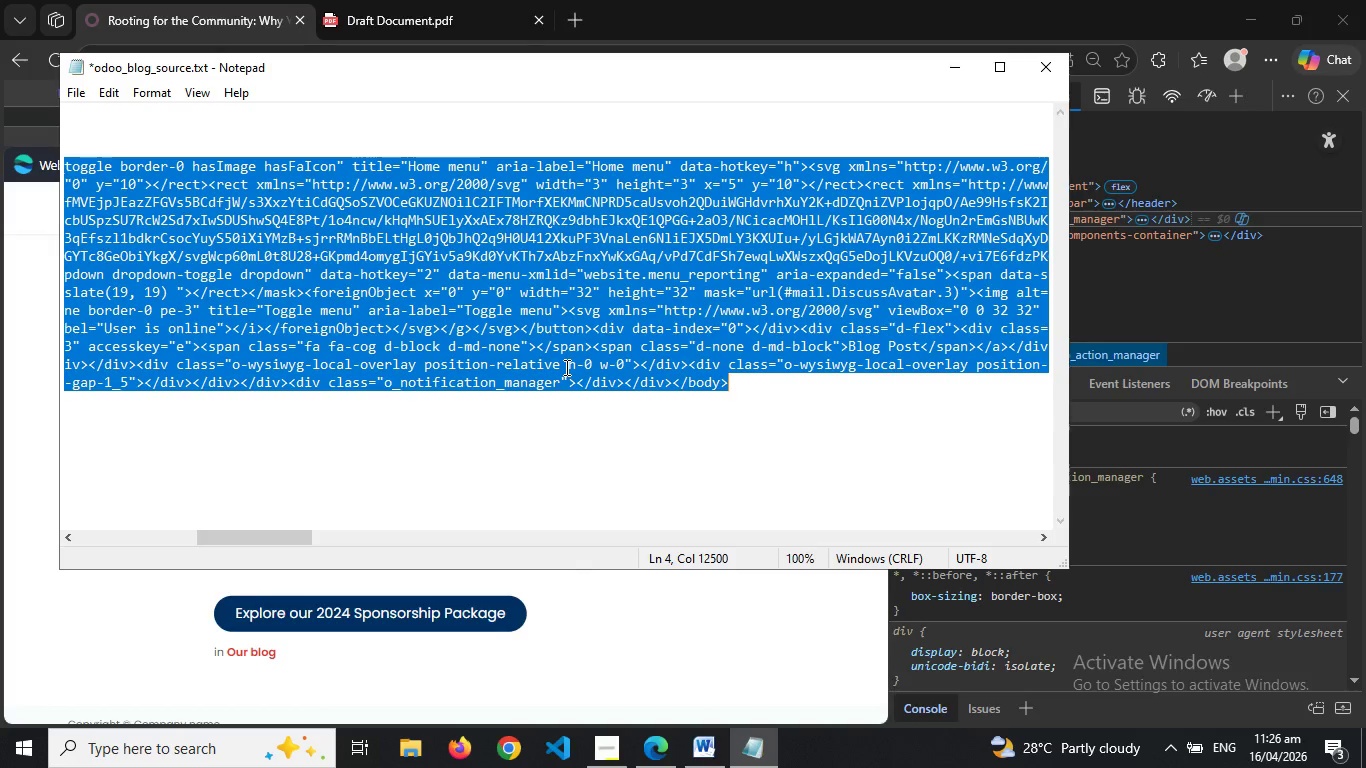 
key(Control+V)
 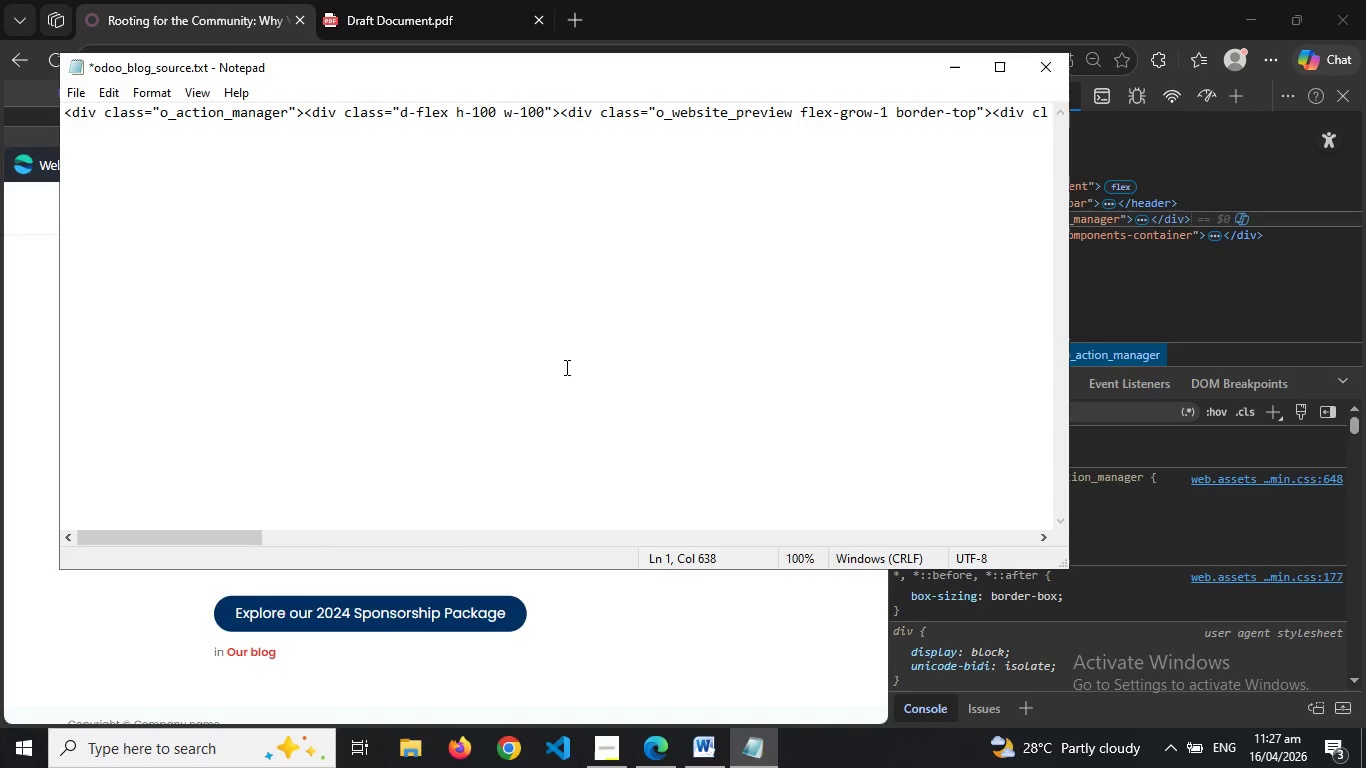 
wait(6.34)
 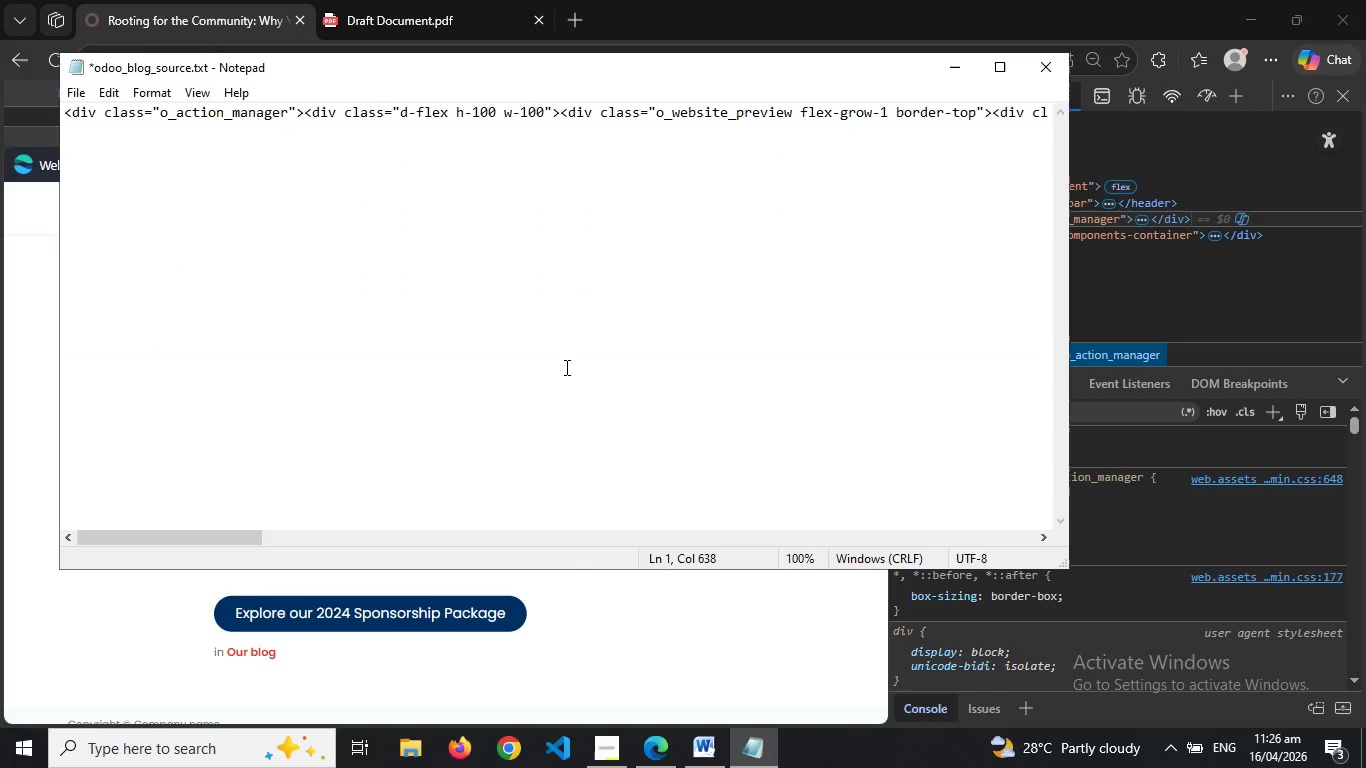 
left_click([957, 76])
 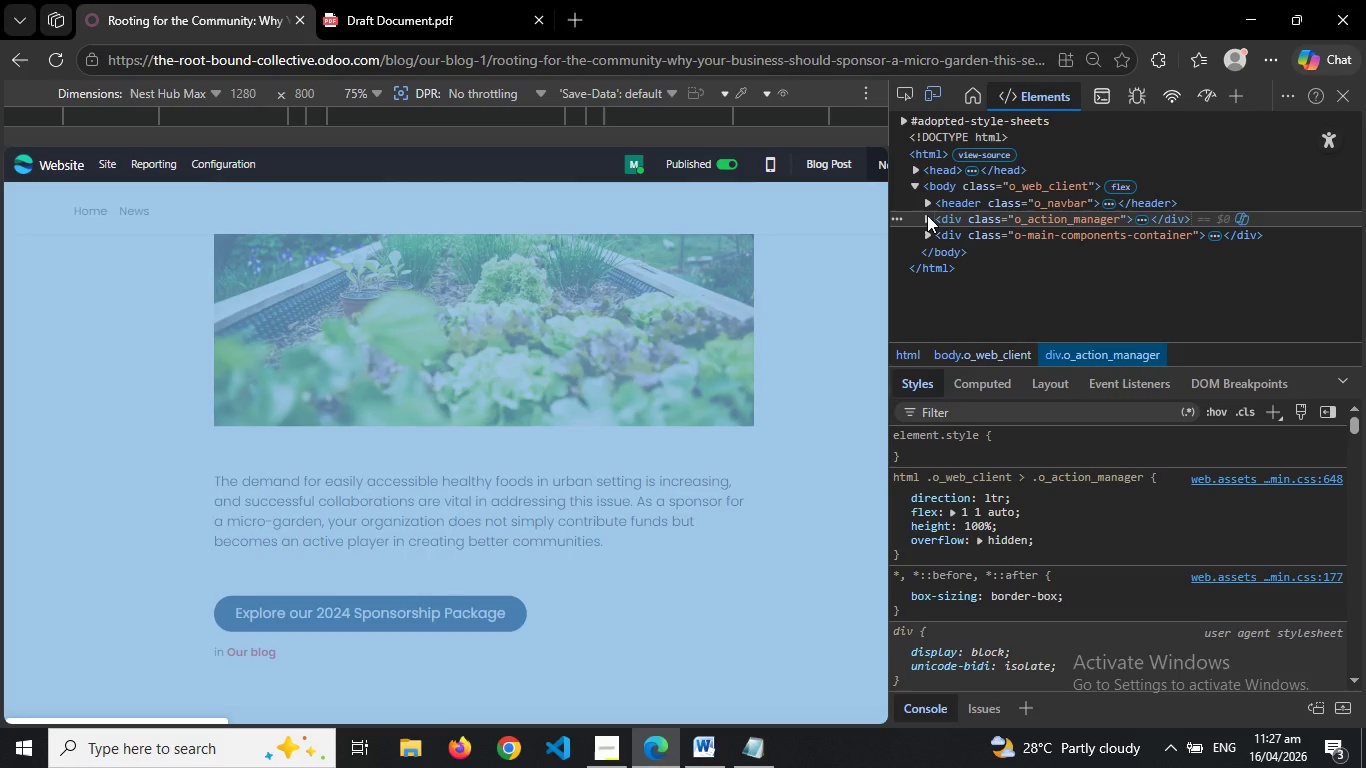 
wait(32.64)
 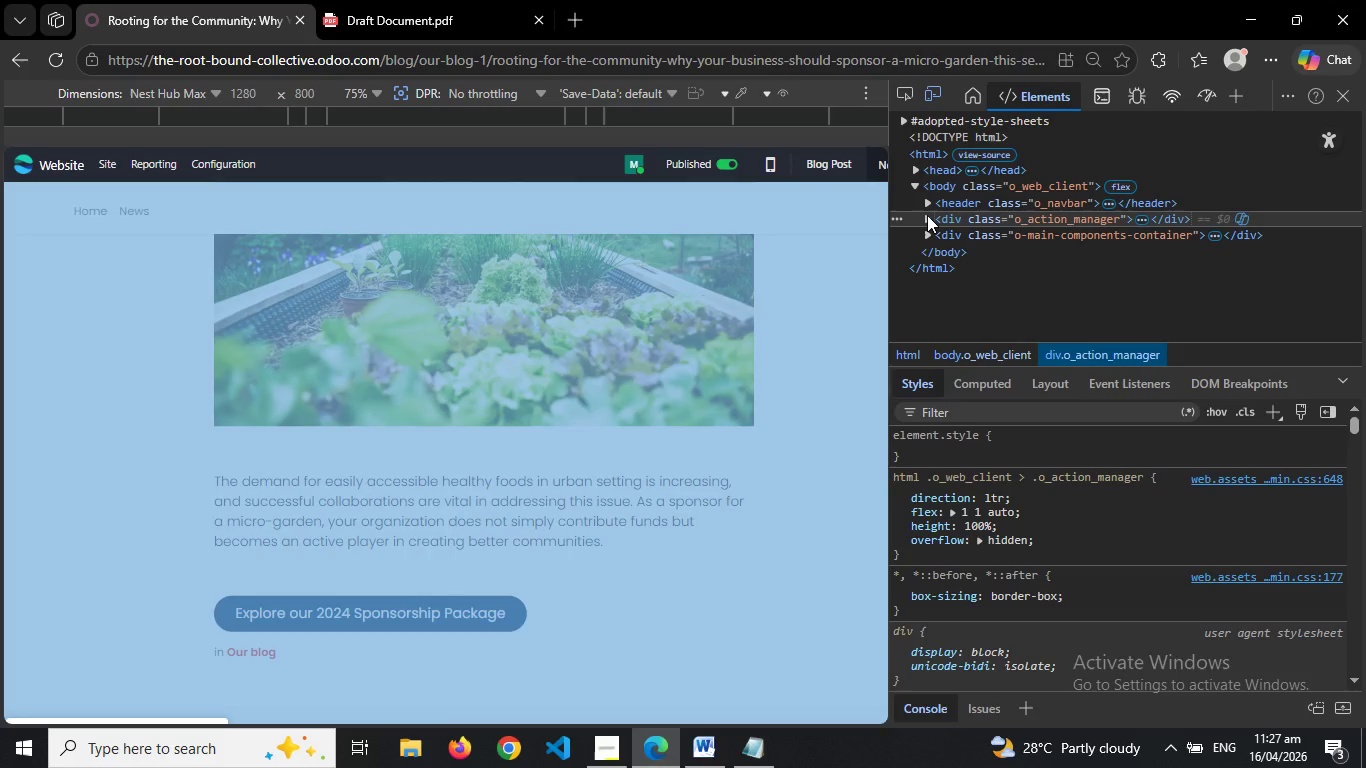 
right_click([926, 219])
 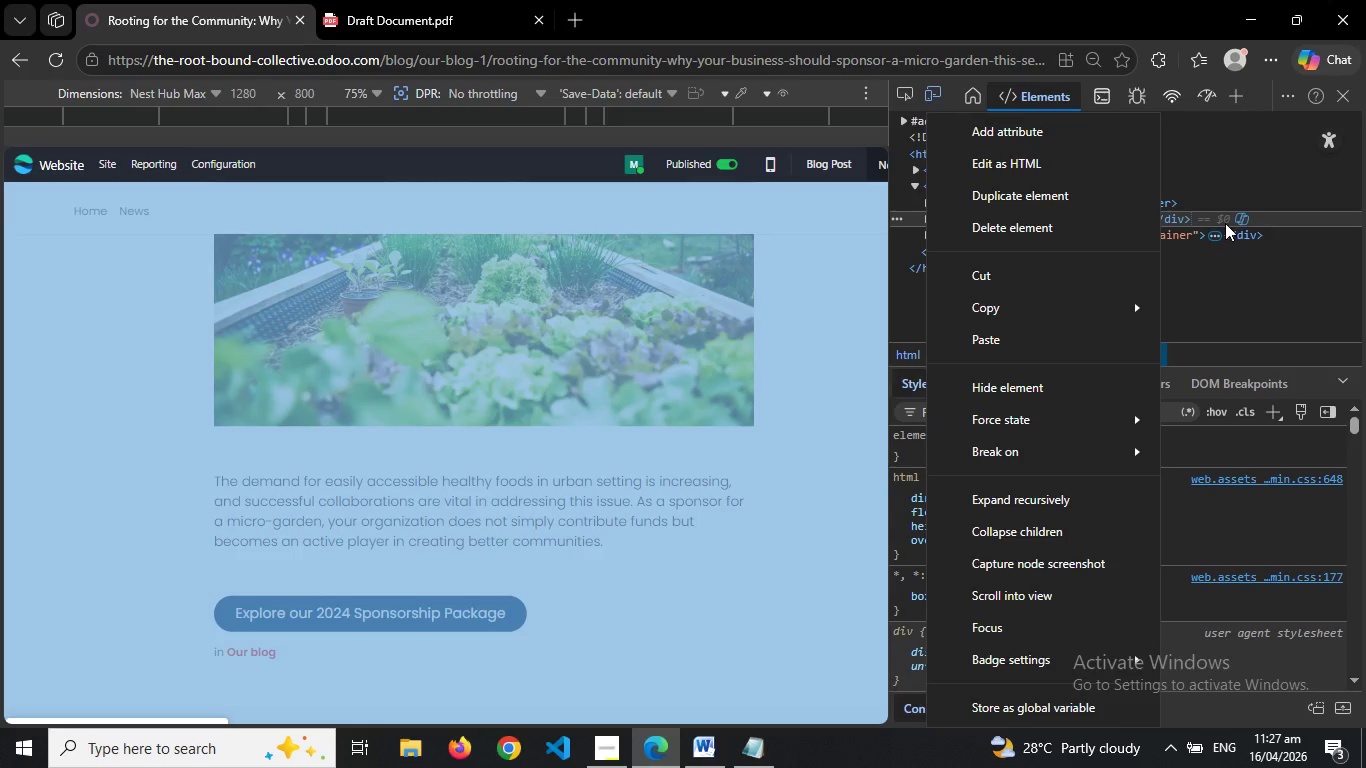 
left_click([1225, 223])
 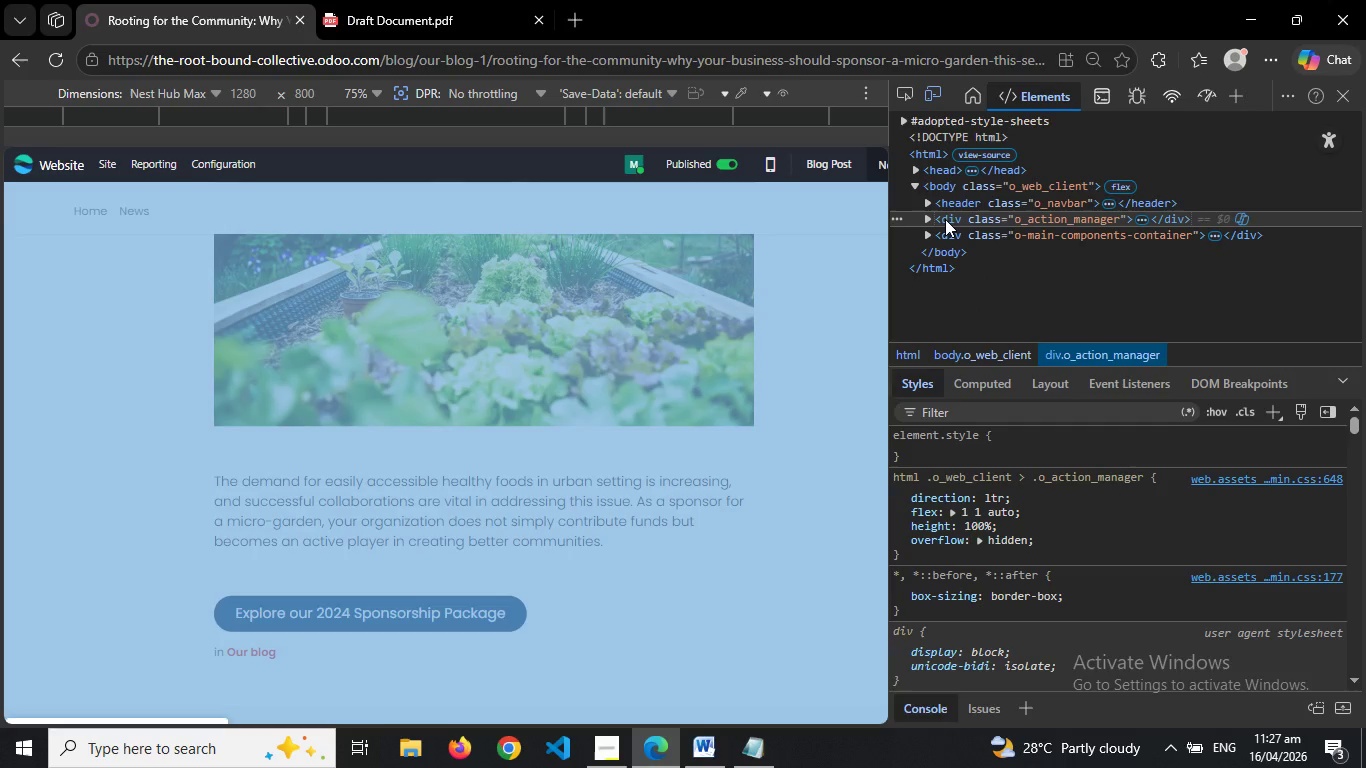 
double_click([945, 219])
 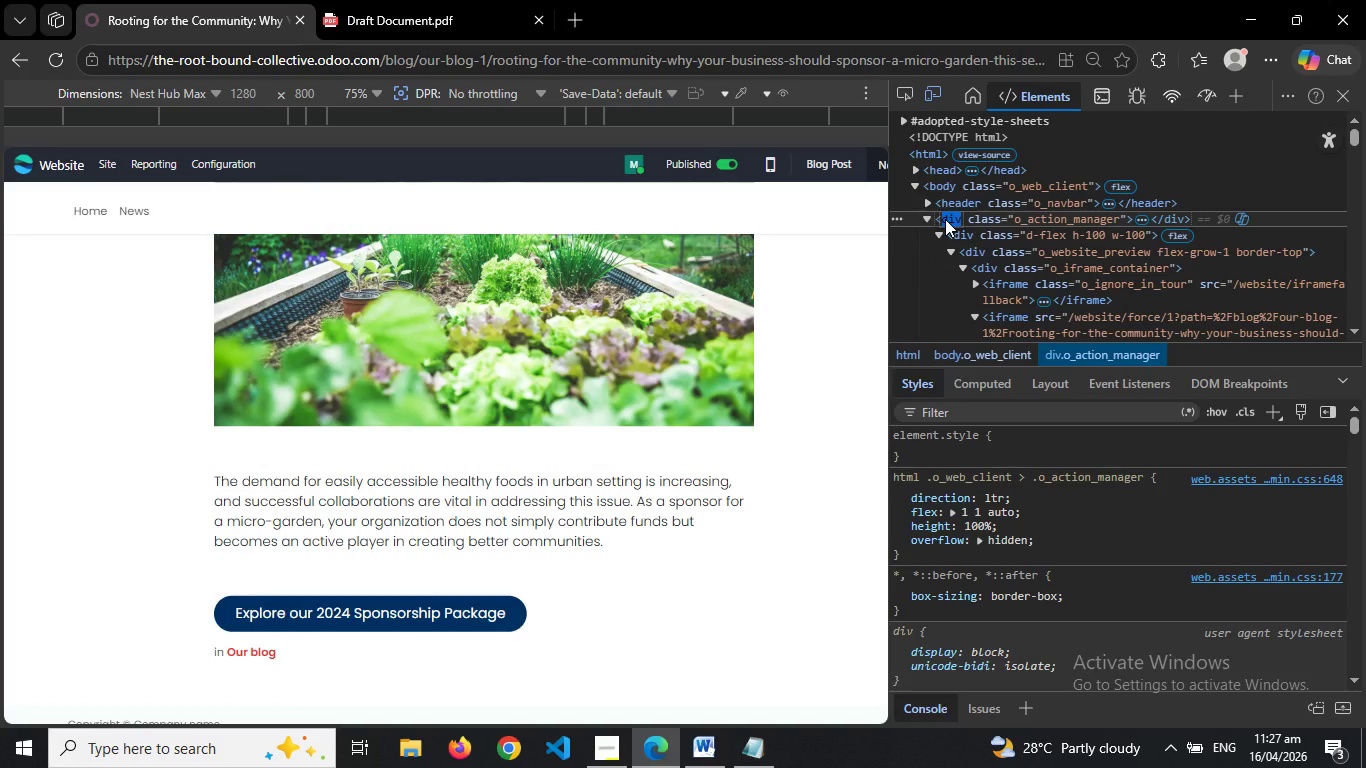 
left_click([945, 219])
 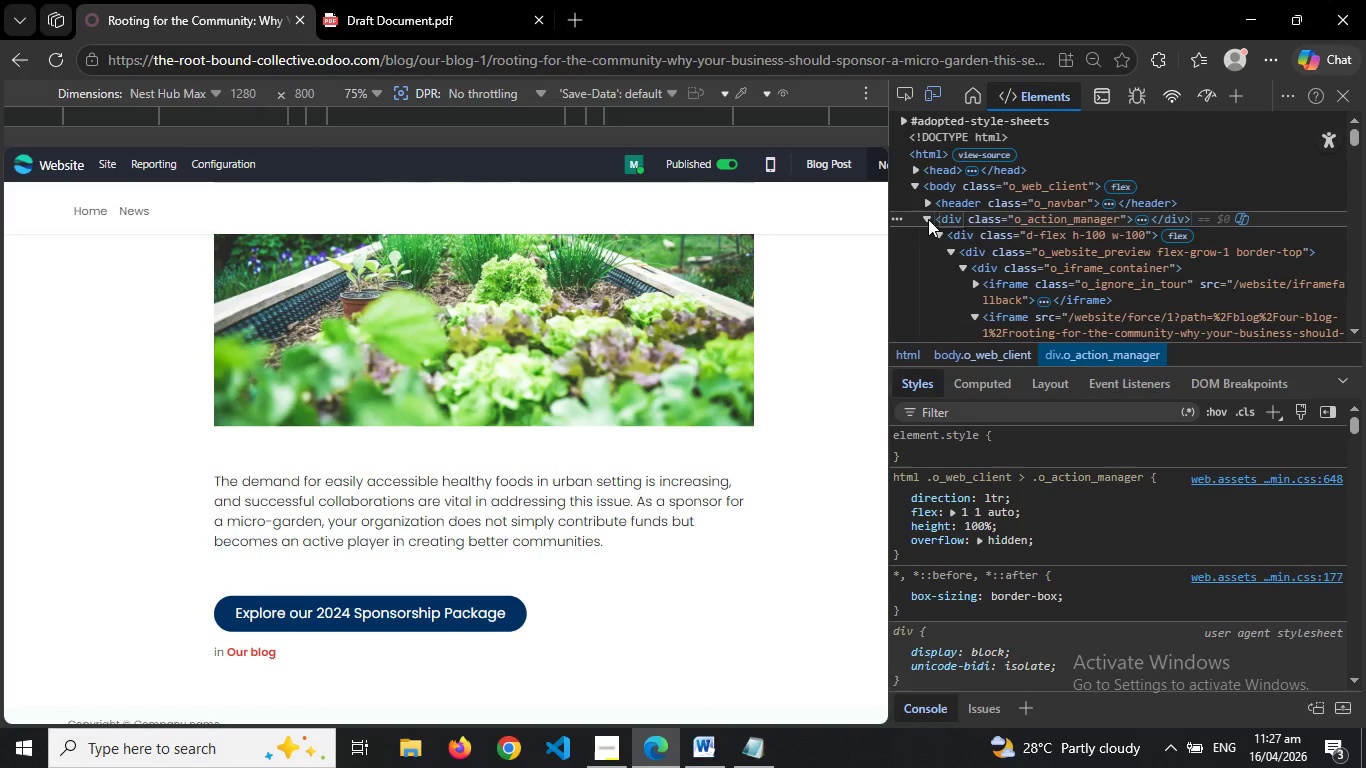 
left_click([928, 219])
 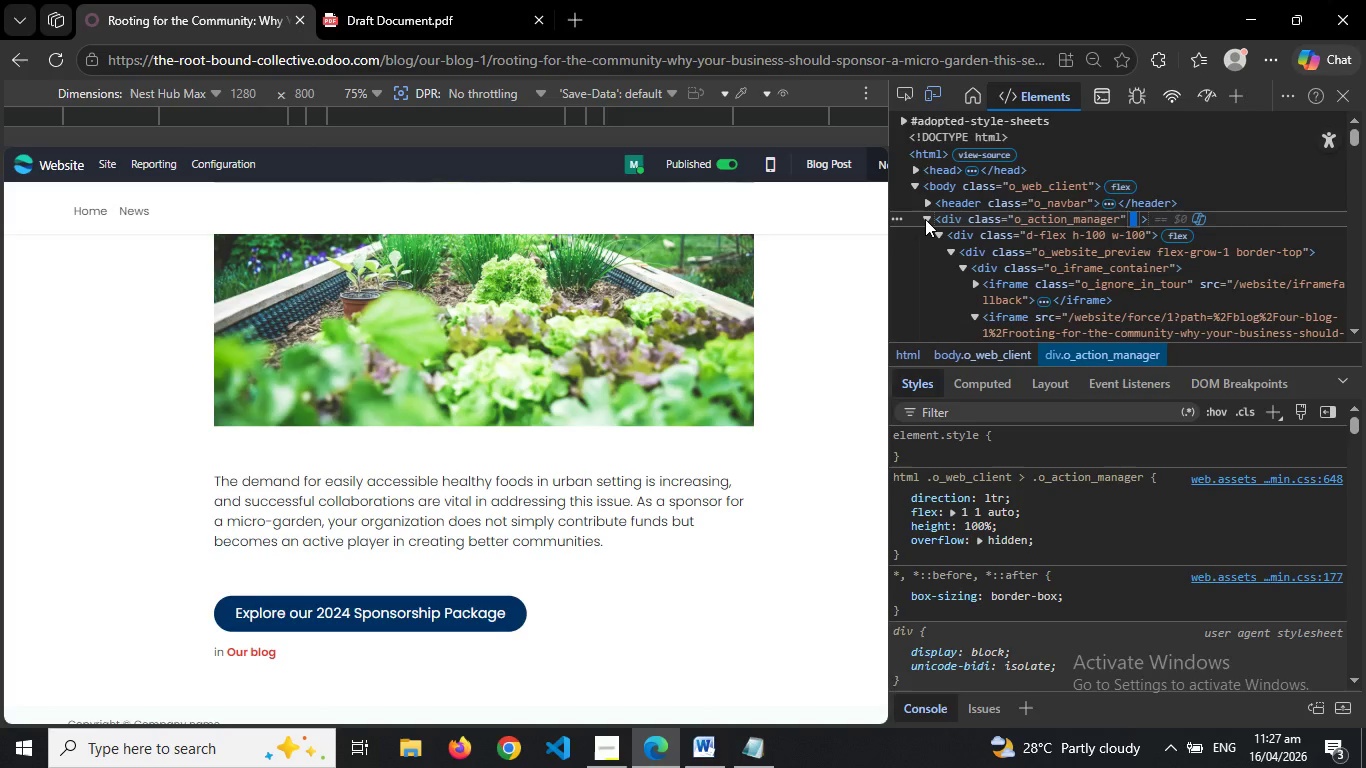 
left_click([925, 219])
 